 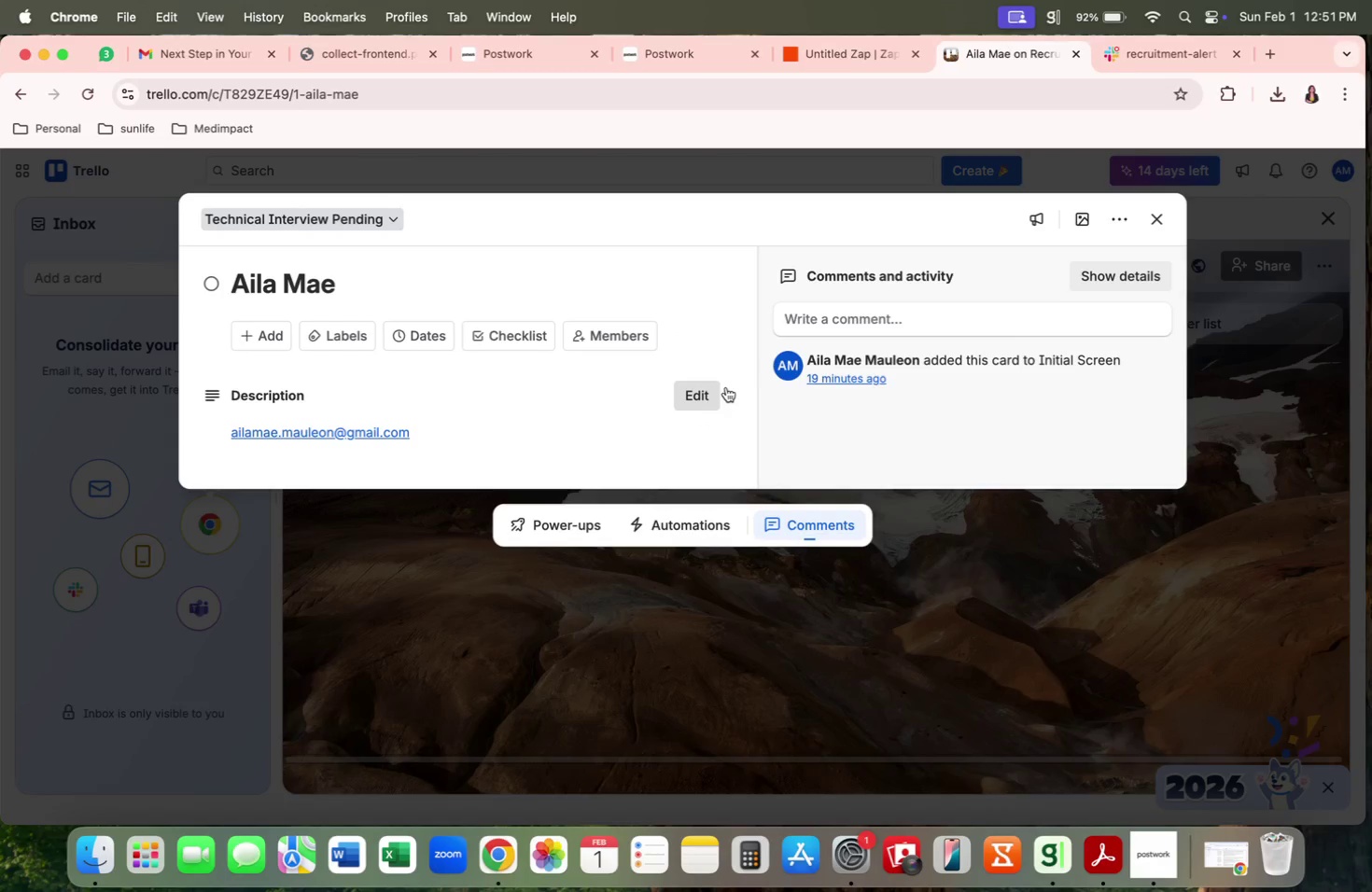 
left_click([241, 331])
 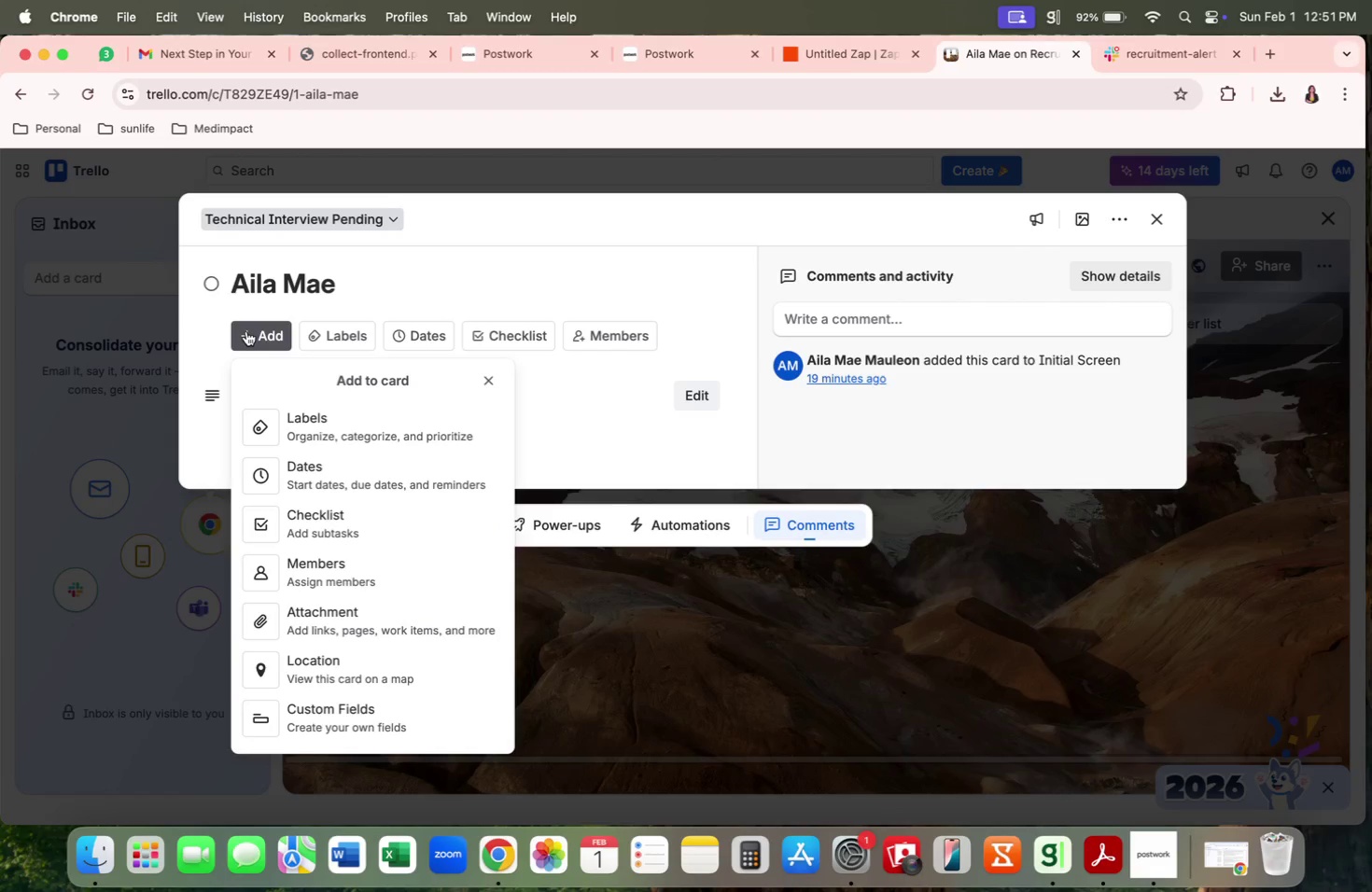 
mouse_move([354, 418])
 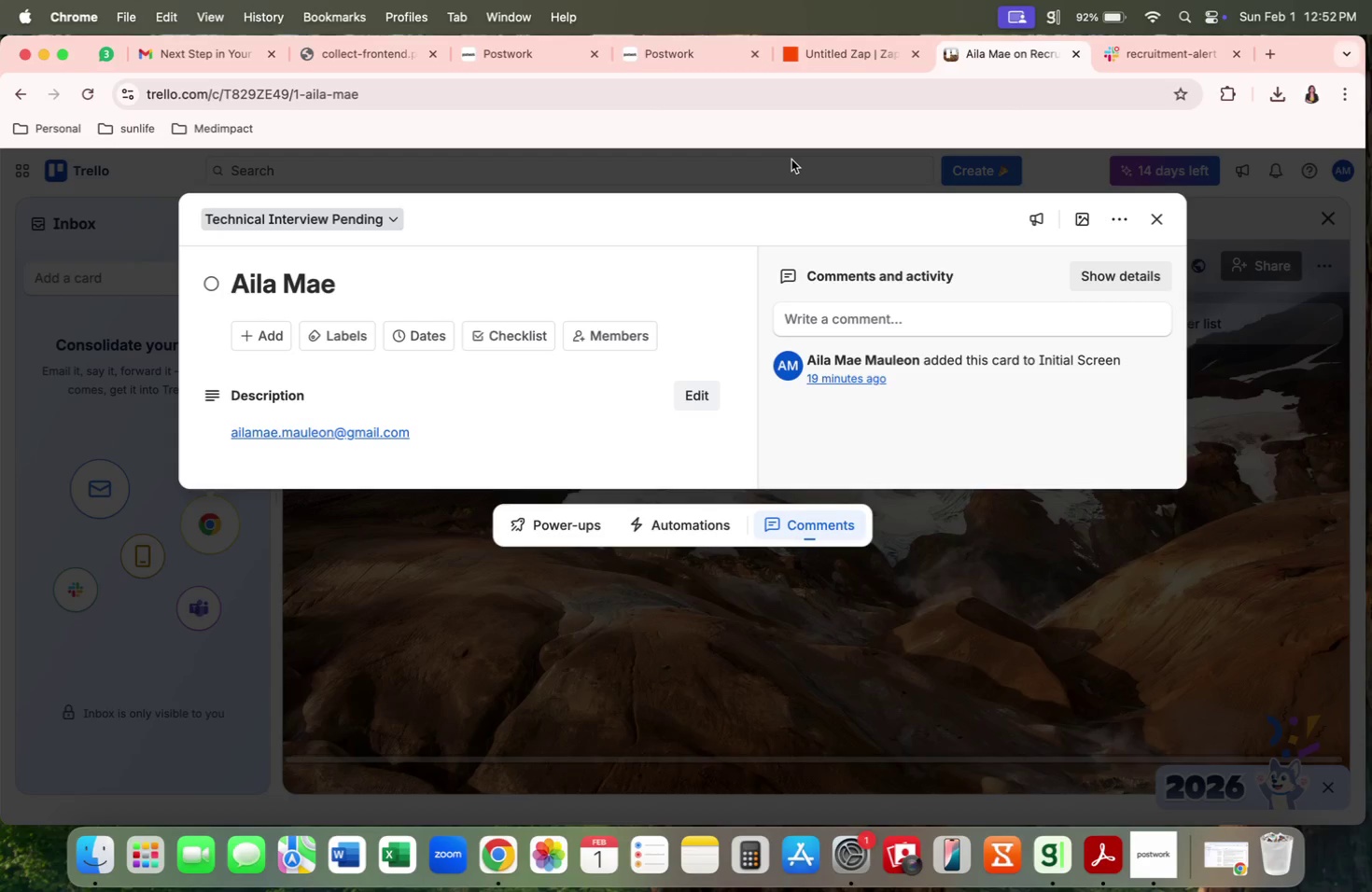 
wait(10.72)
 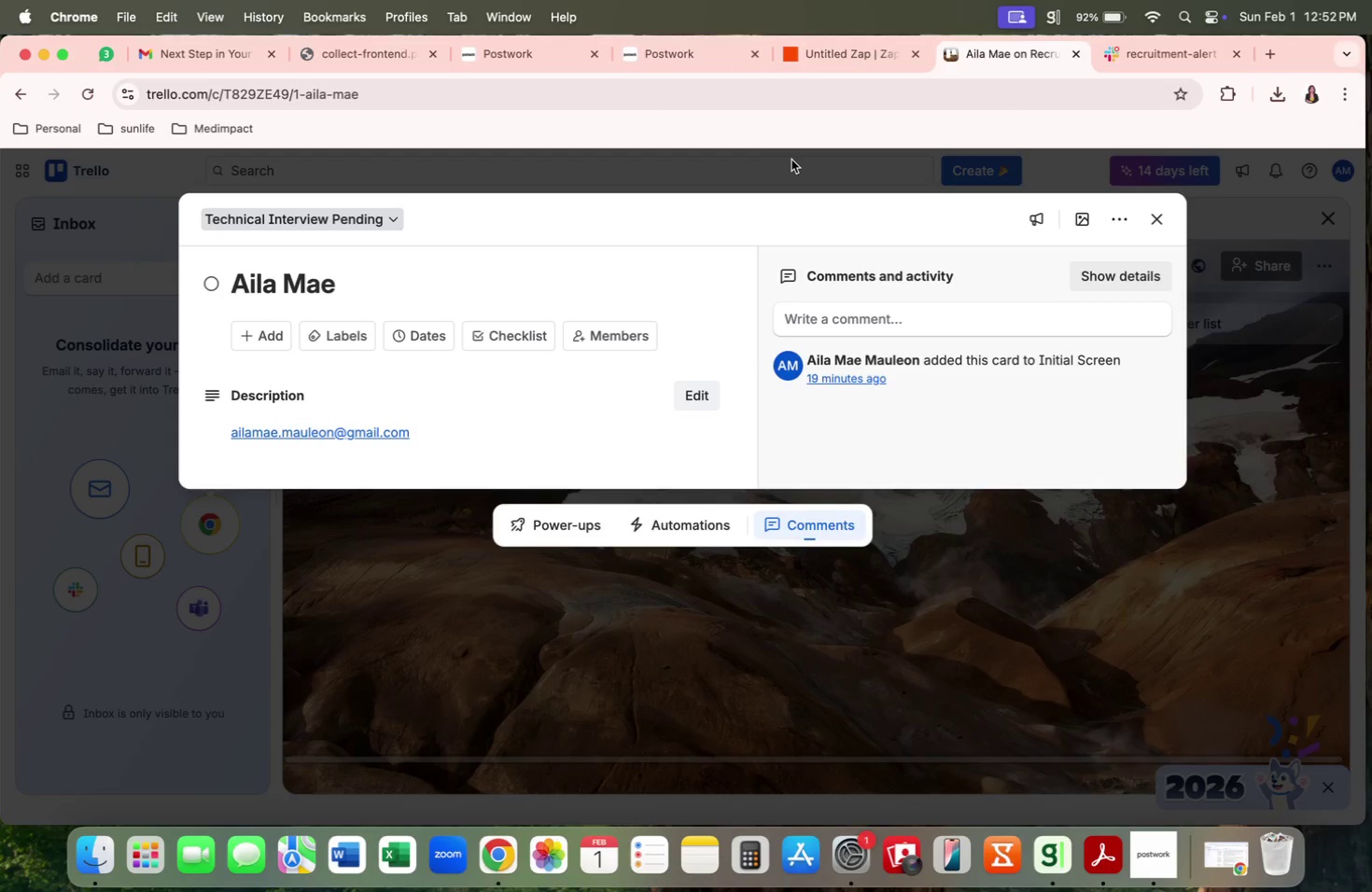 
left_click([258, 331])
 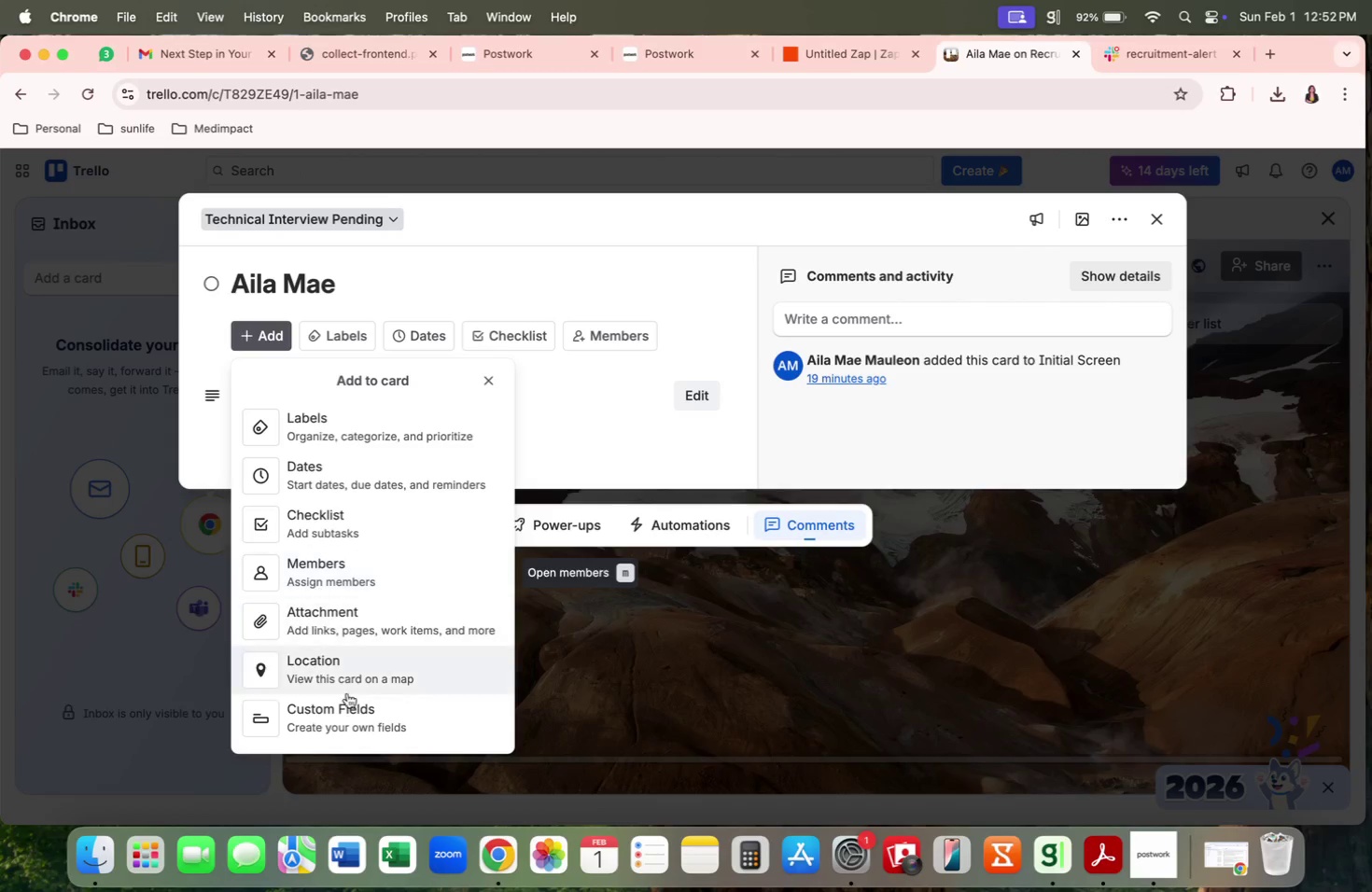 
left_click([349, 731])
 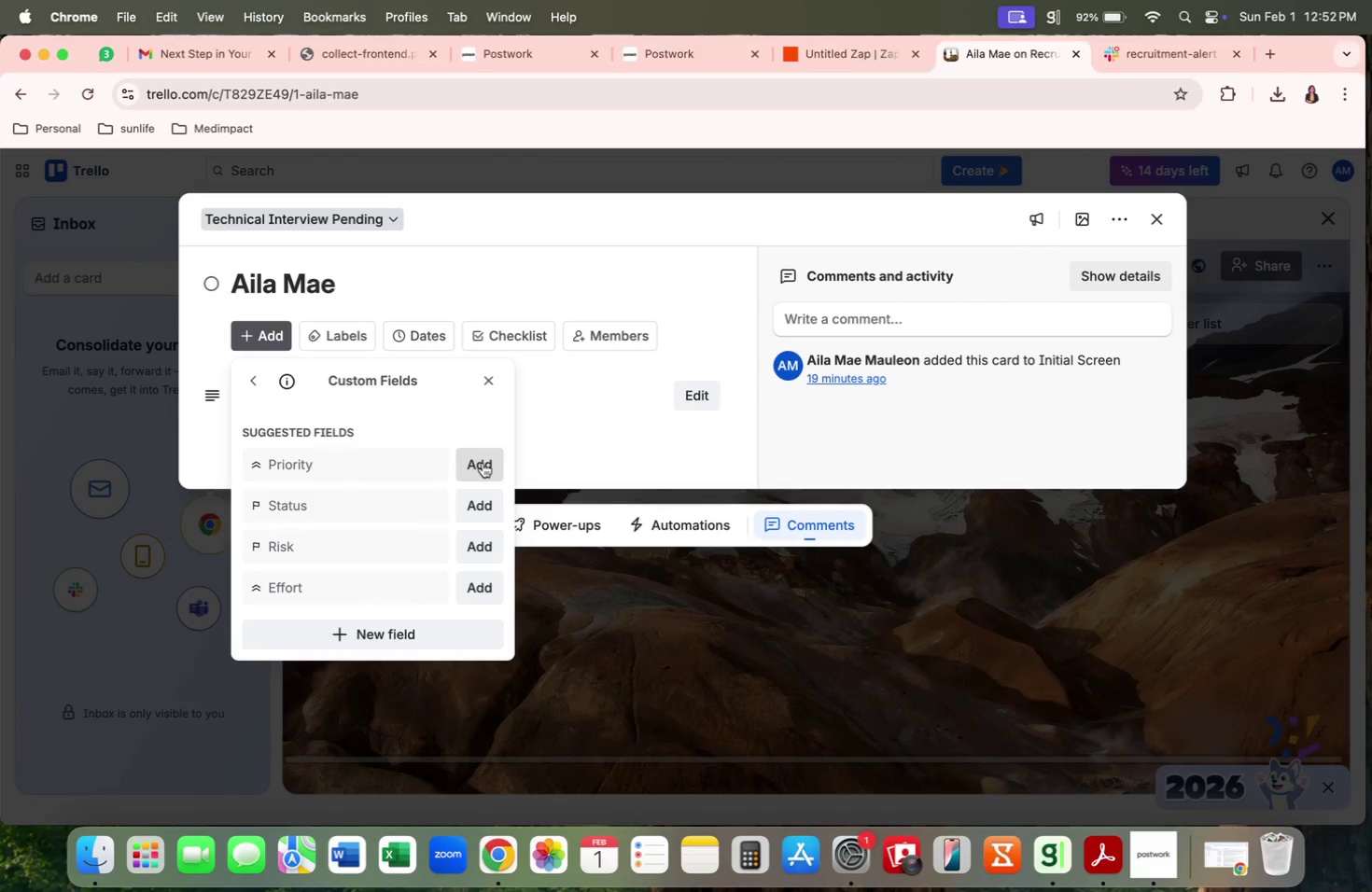 
left_click([328, 641])
 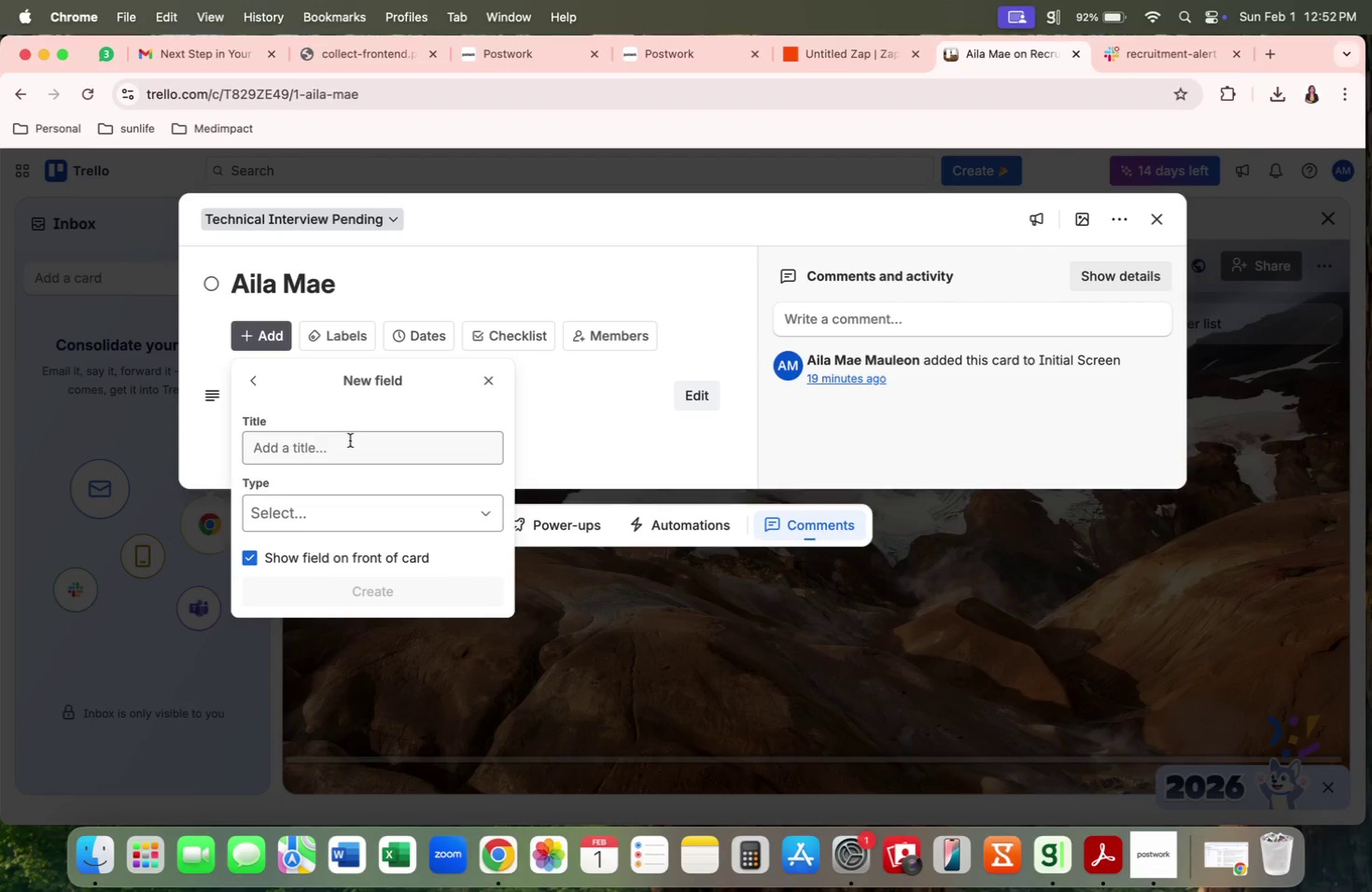 
left_click([349, 439])
 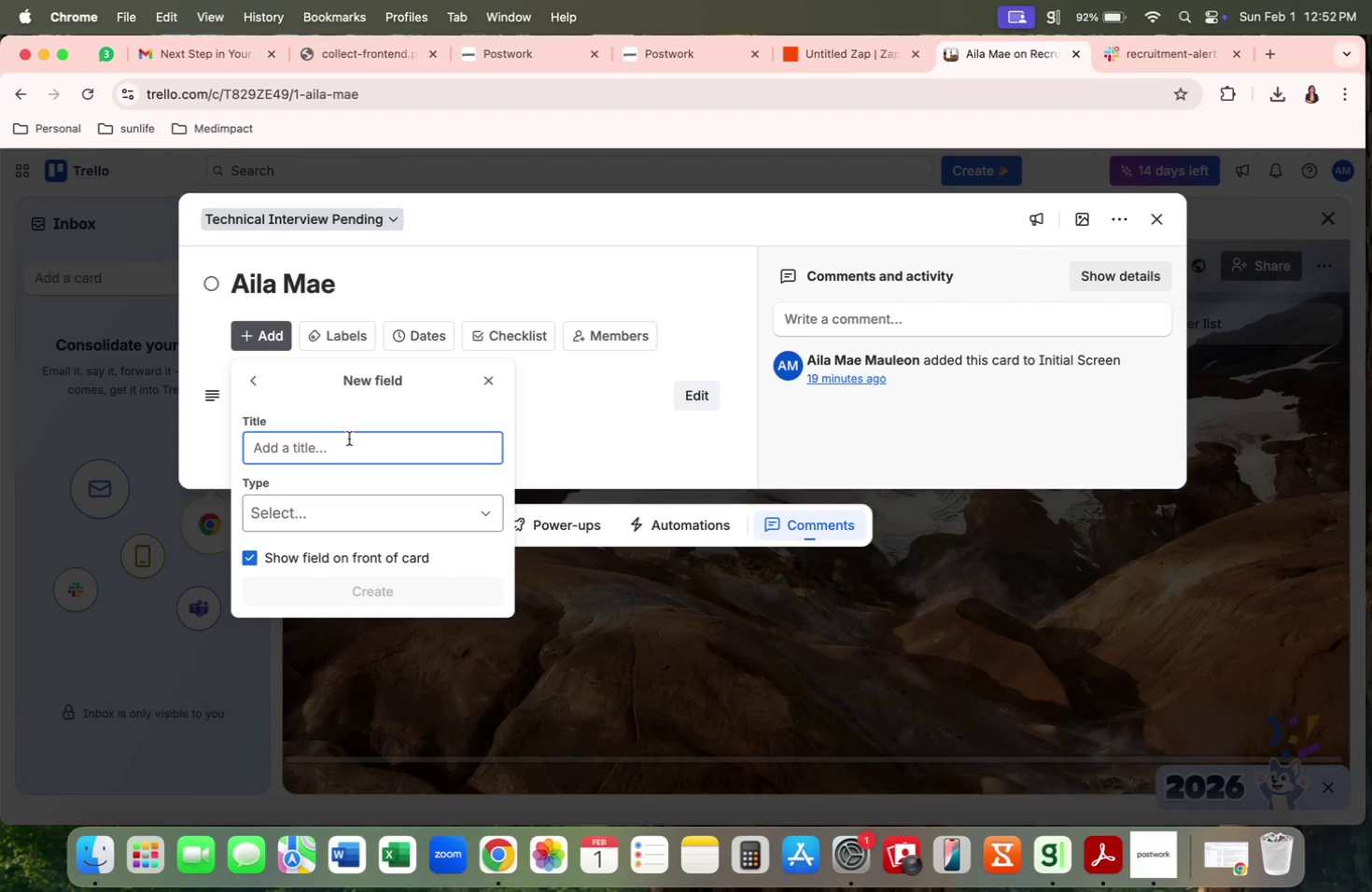 
type(Job Title)
 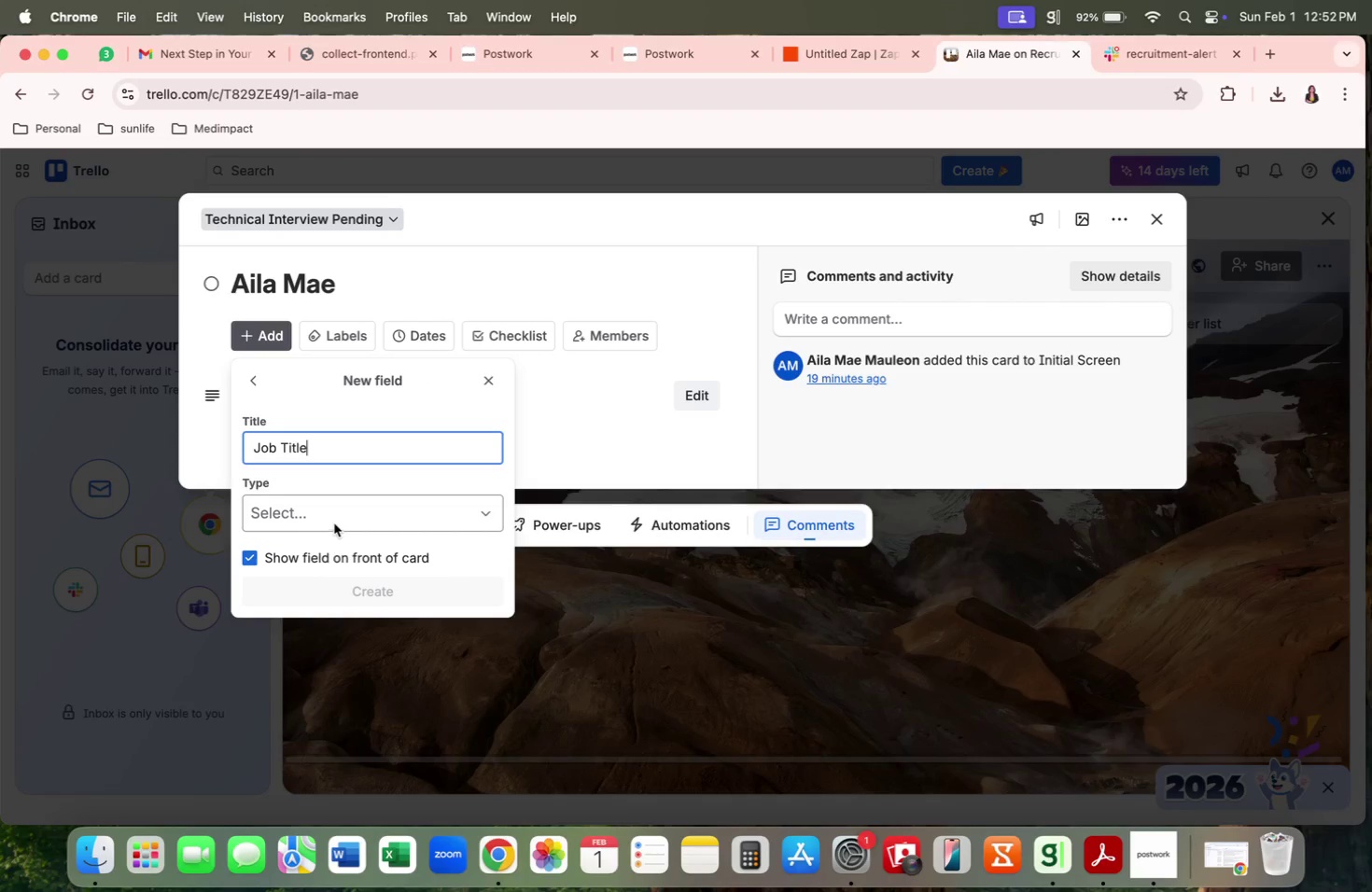 
left_click([334, 523])
 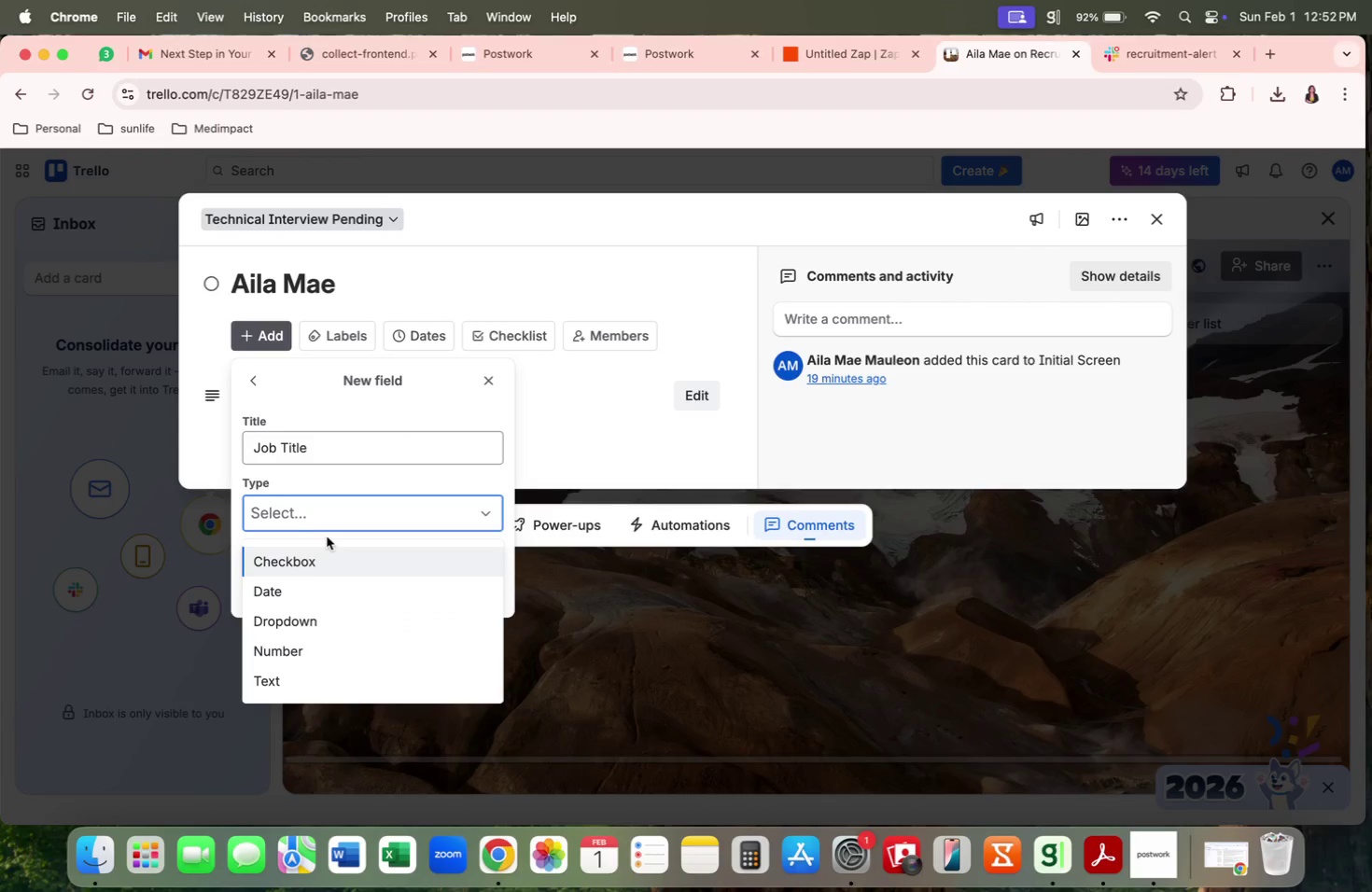 
left_click([302, 690])
 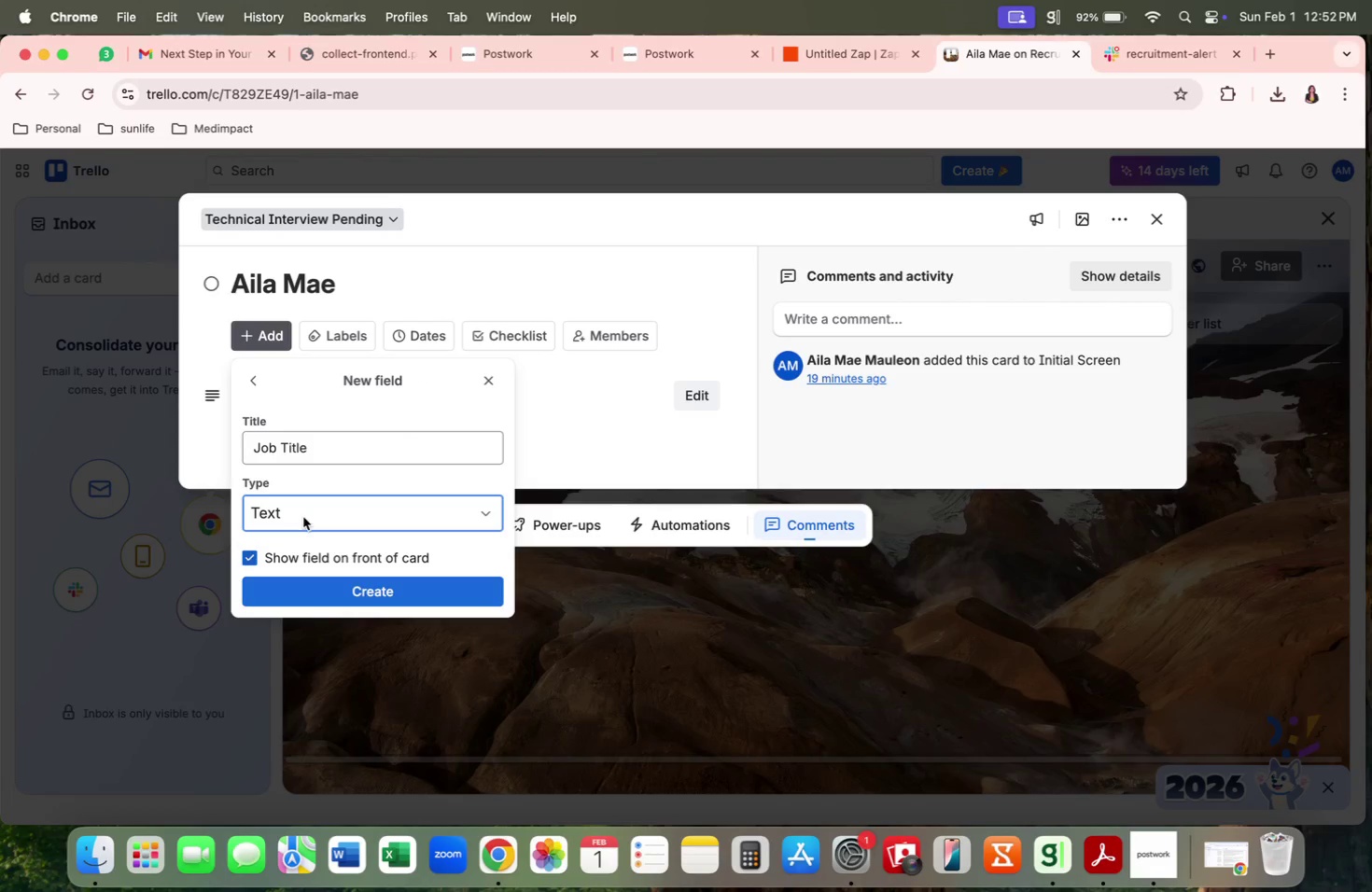 
left_click([303, 516])
 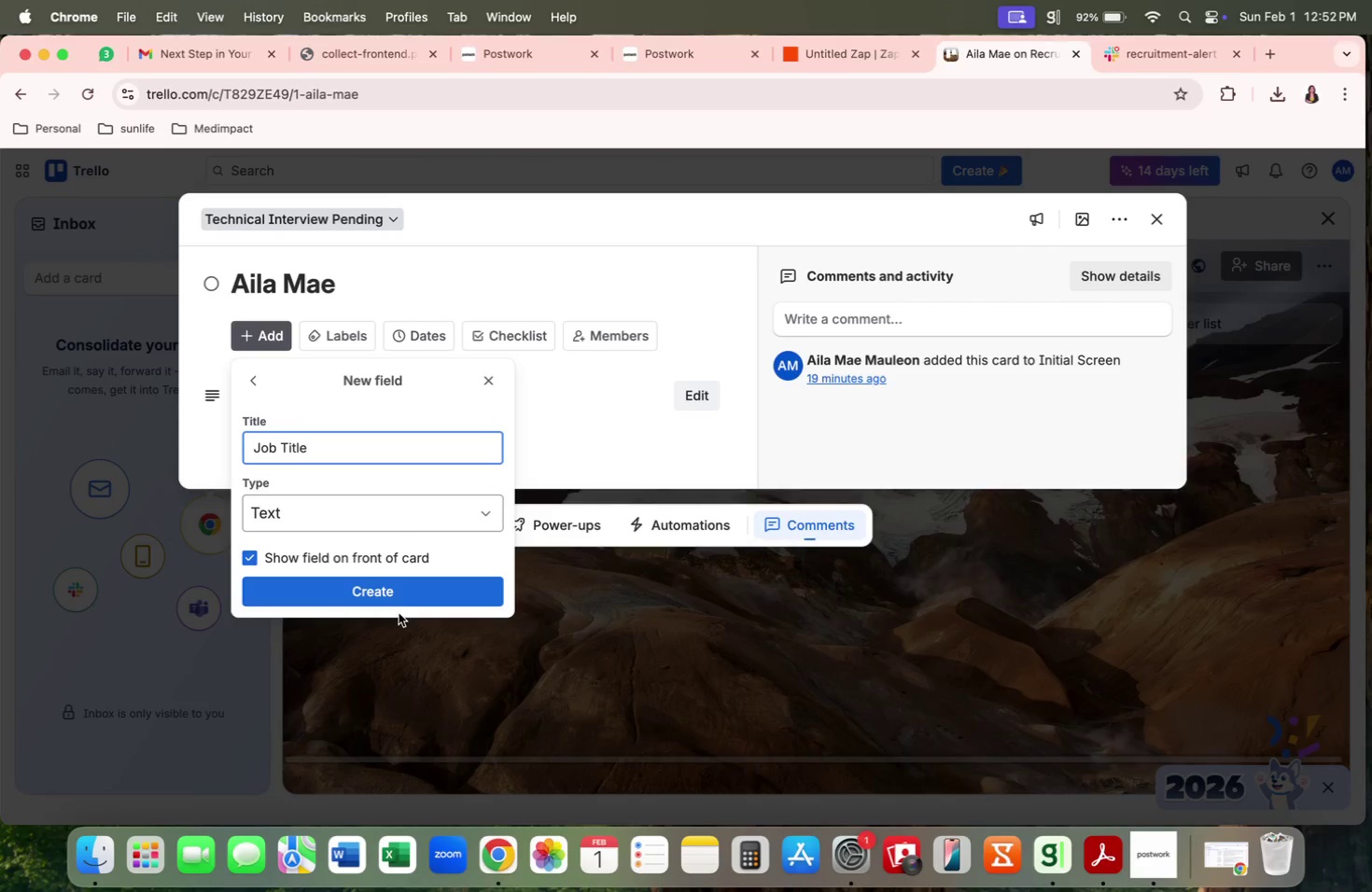 
left_click([403, 600])
 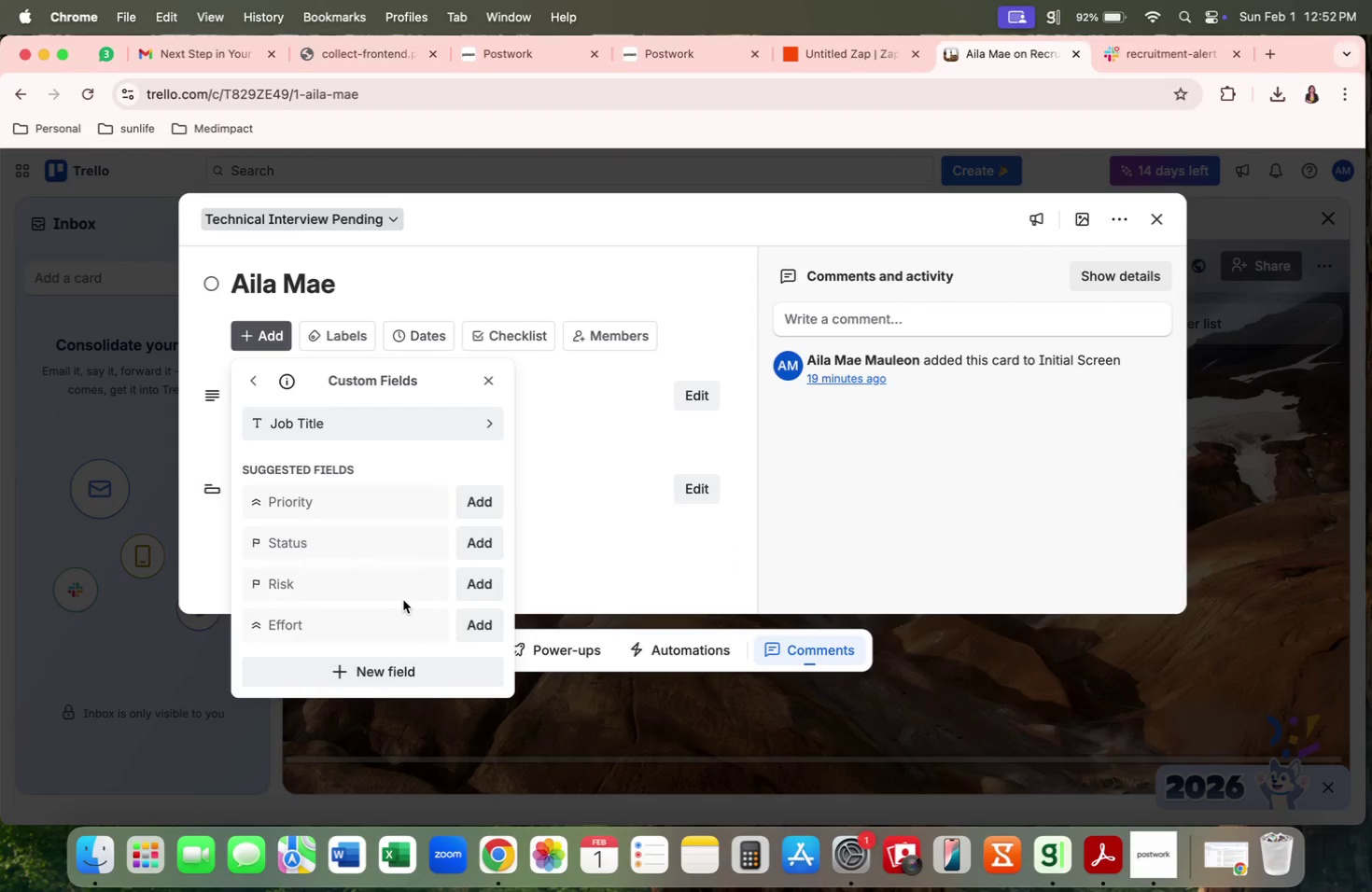 
left_click([623, 564])
 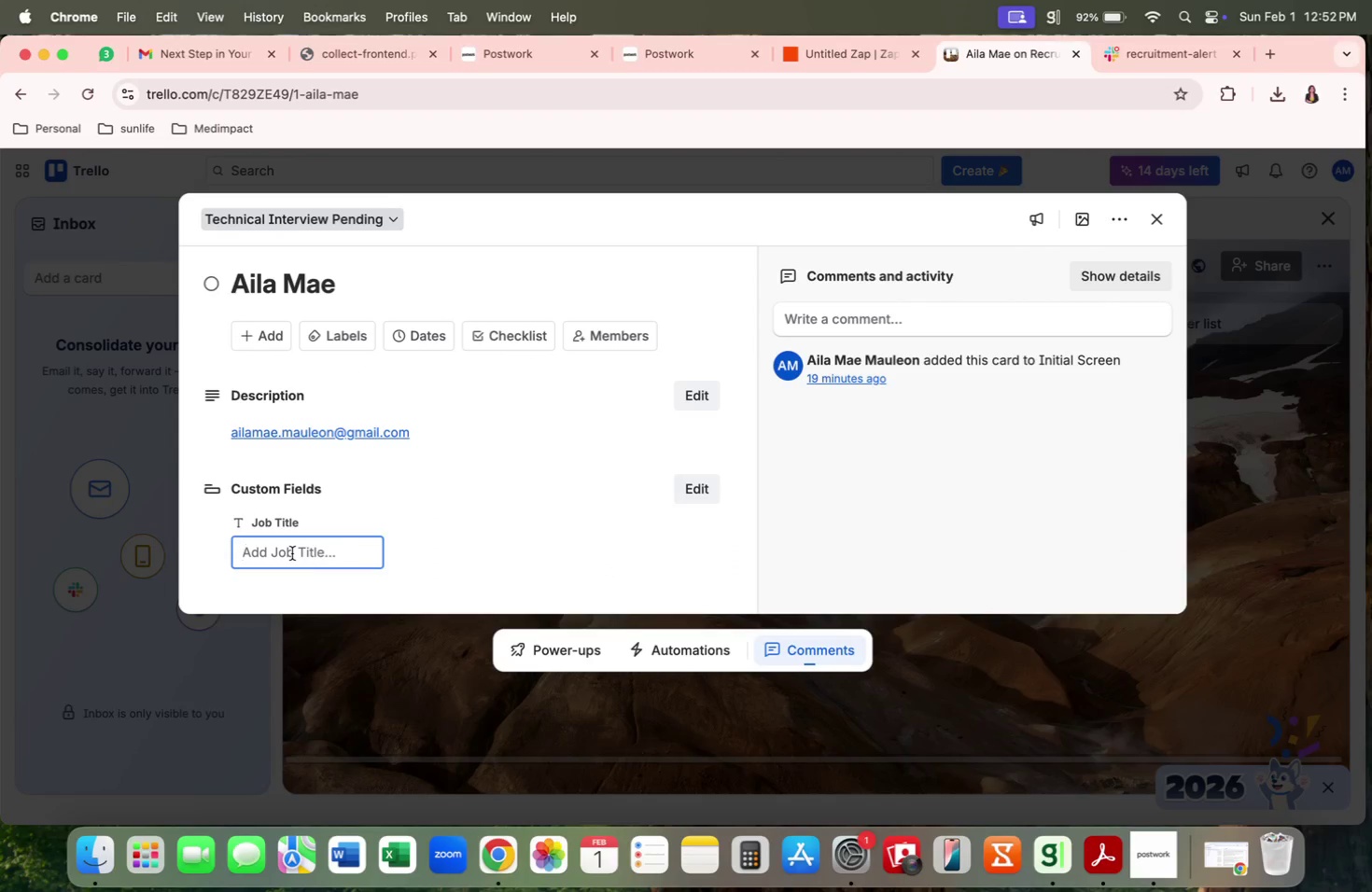 
type(Data Analyst)
 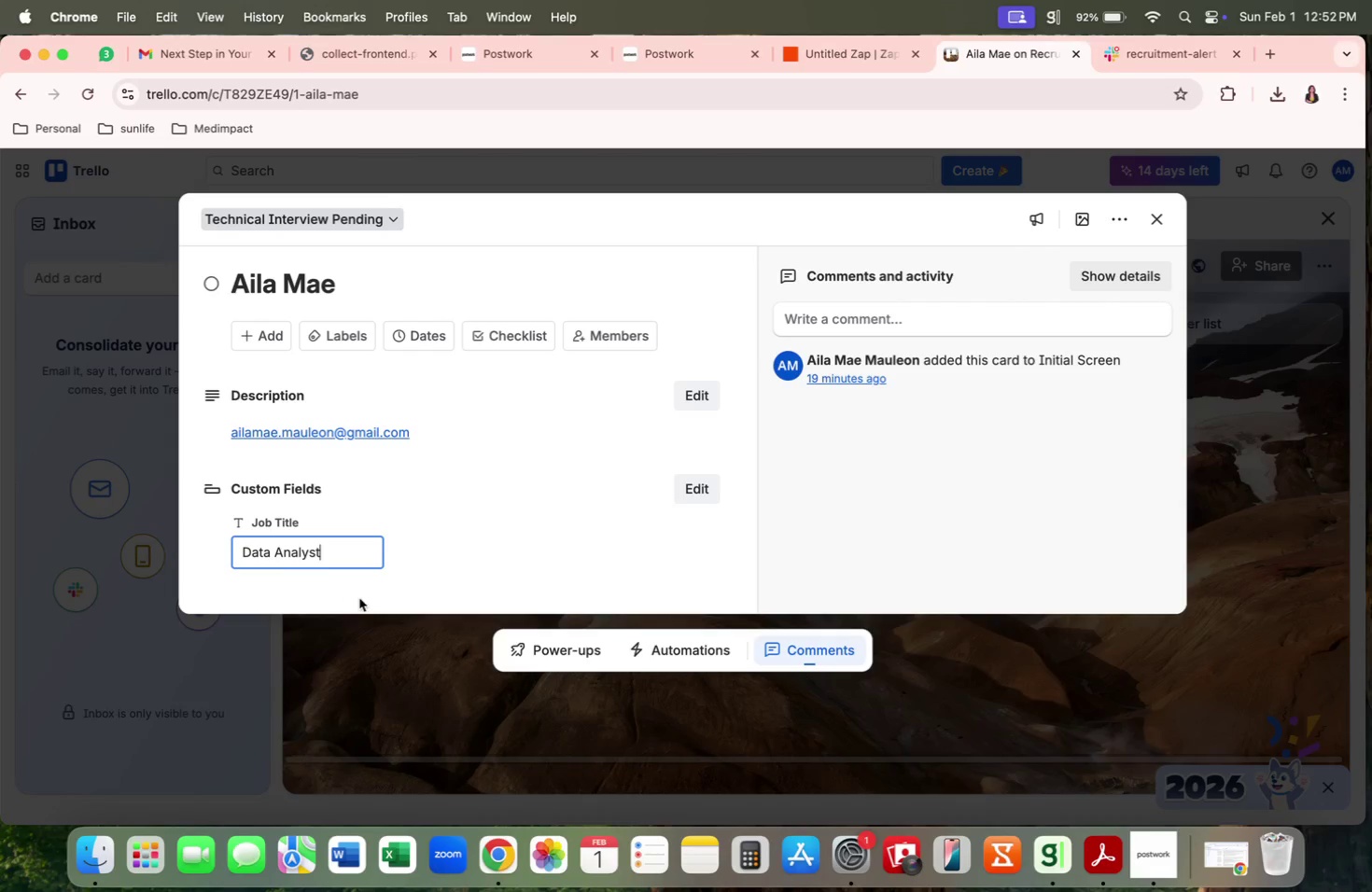 
left_click([460, 557])
 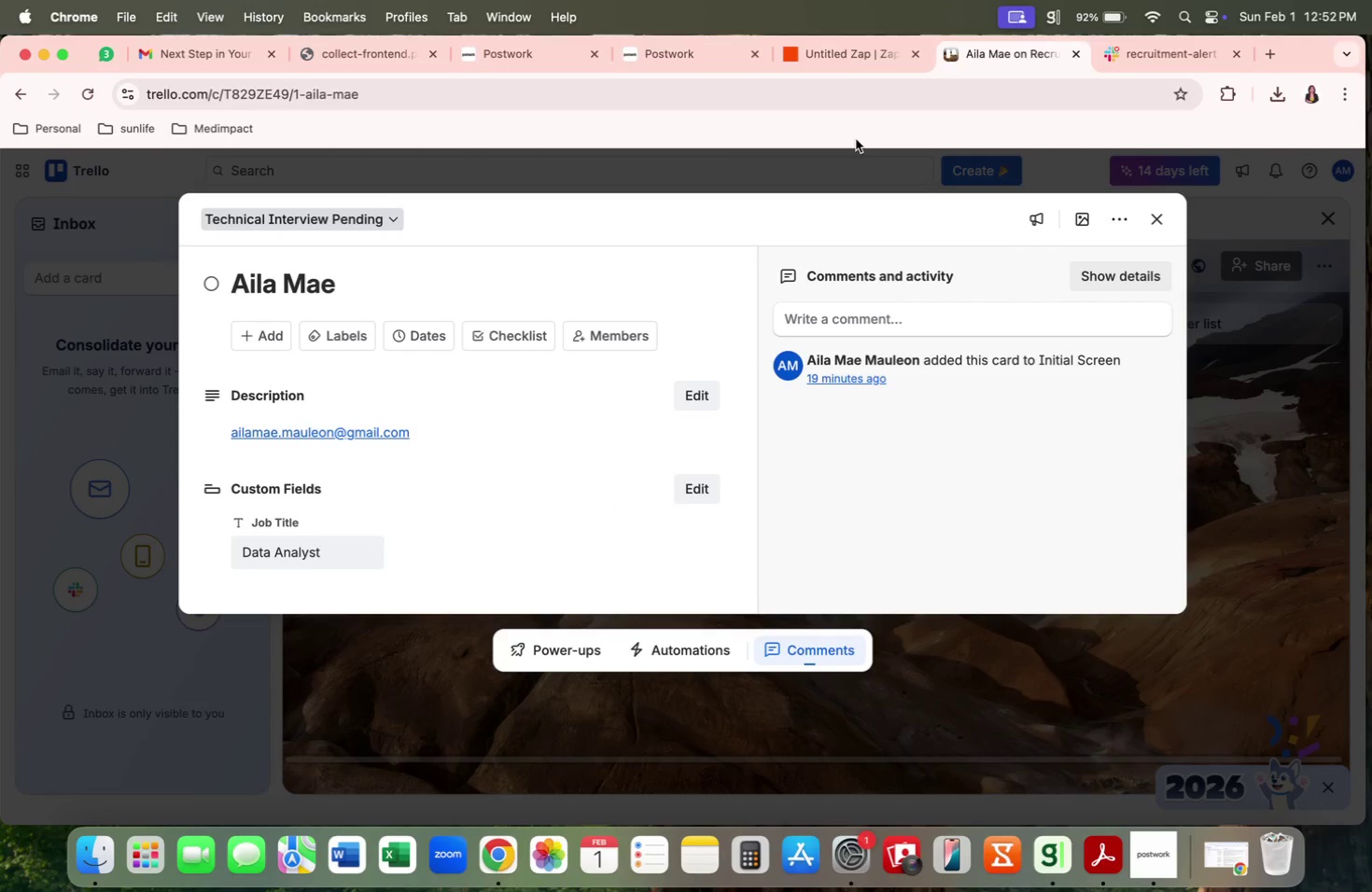 
left_click([841, 72])
 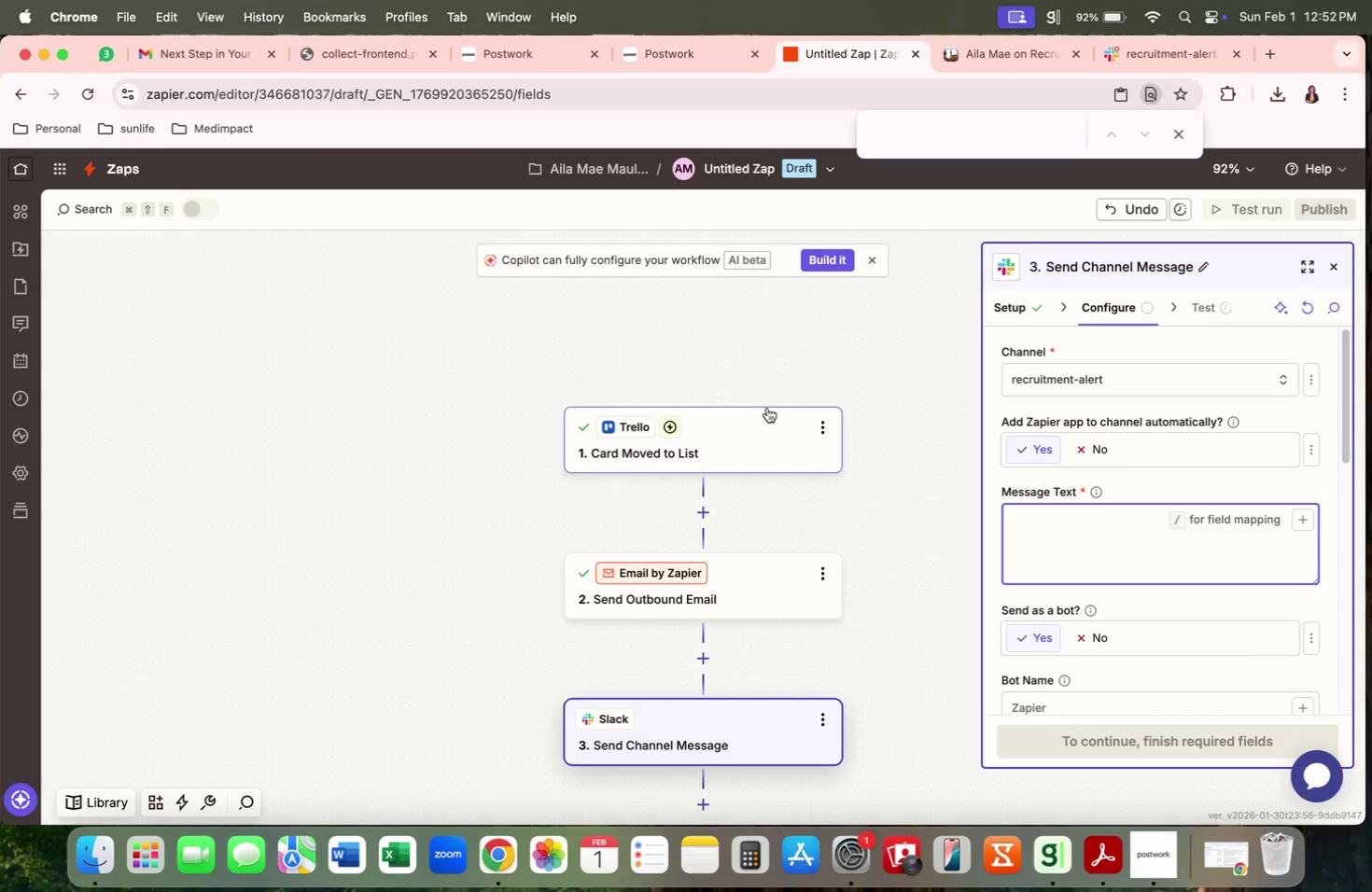 
left_click([761, 441])
 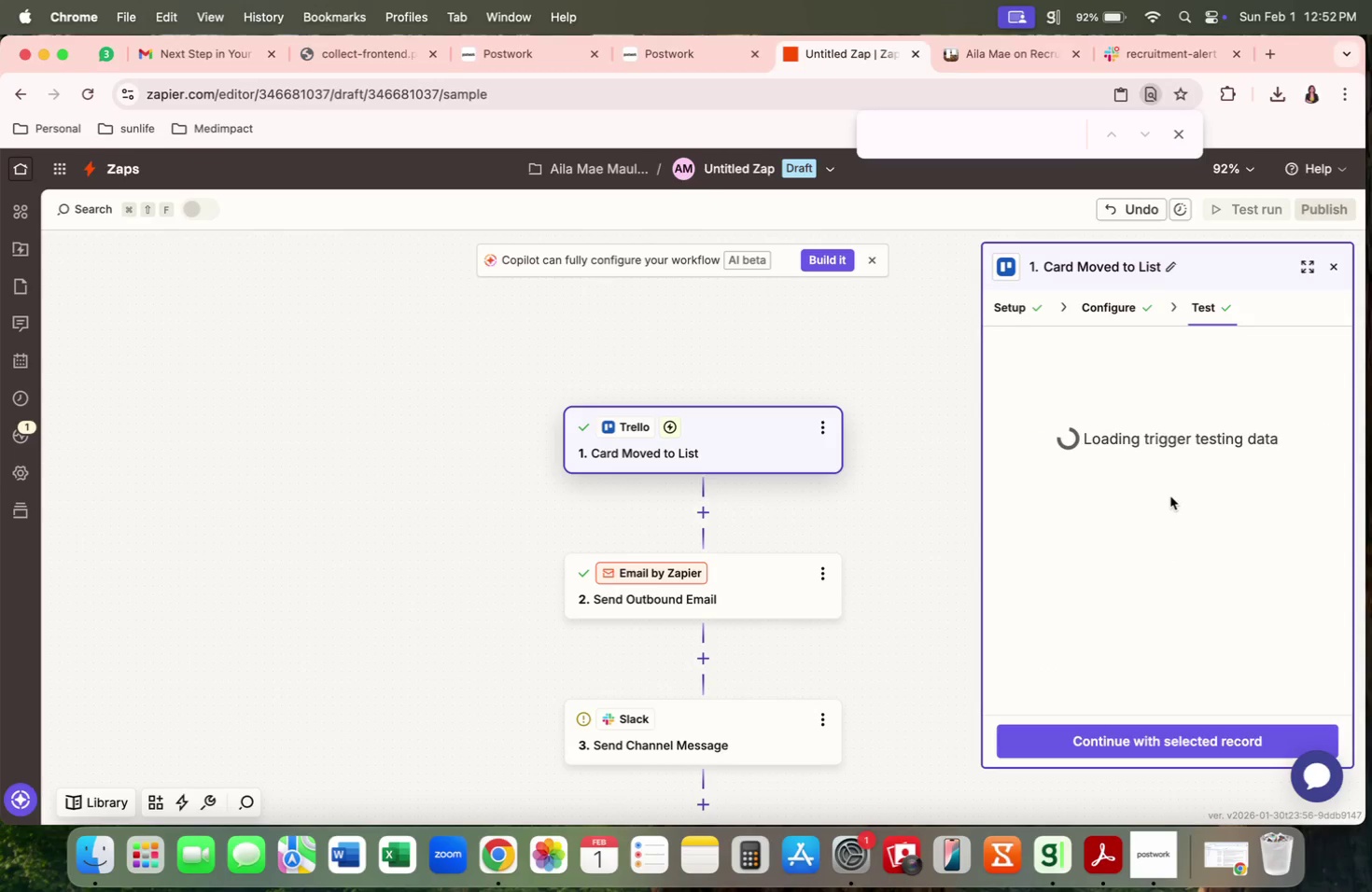 
left_click([1180, 470])
 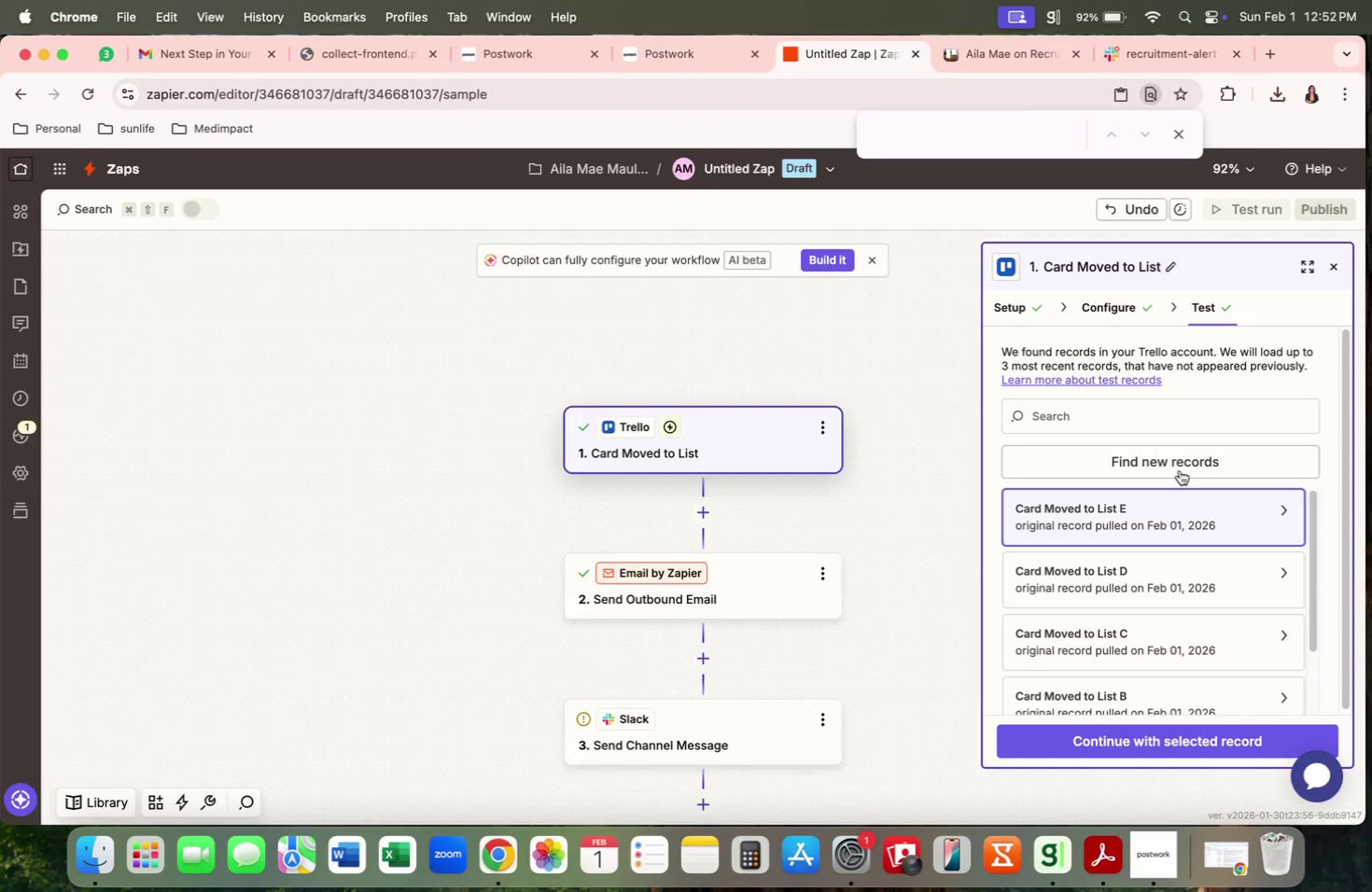 
wait(5.71)
 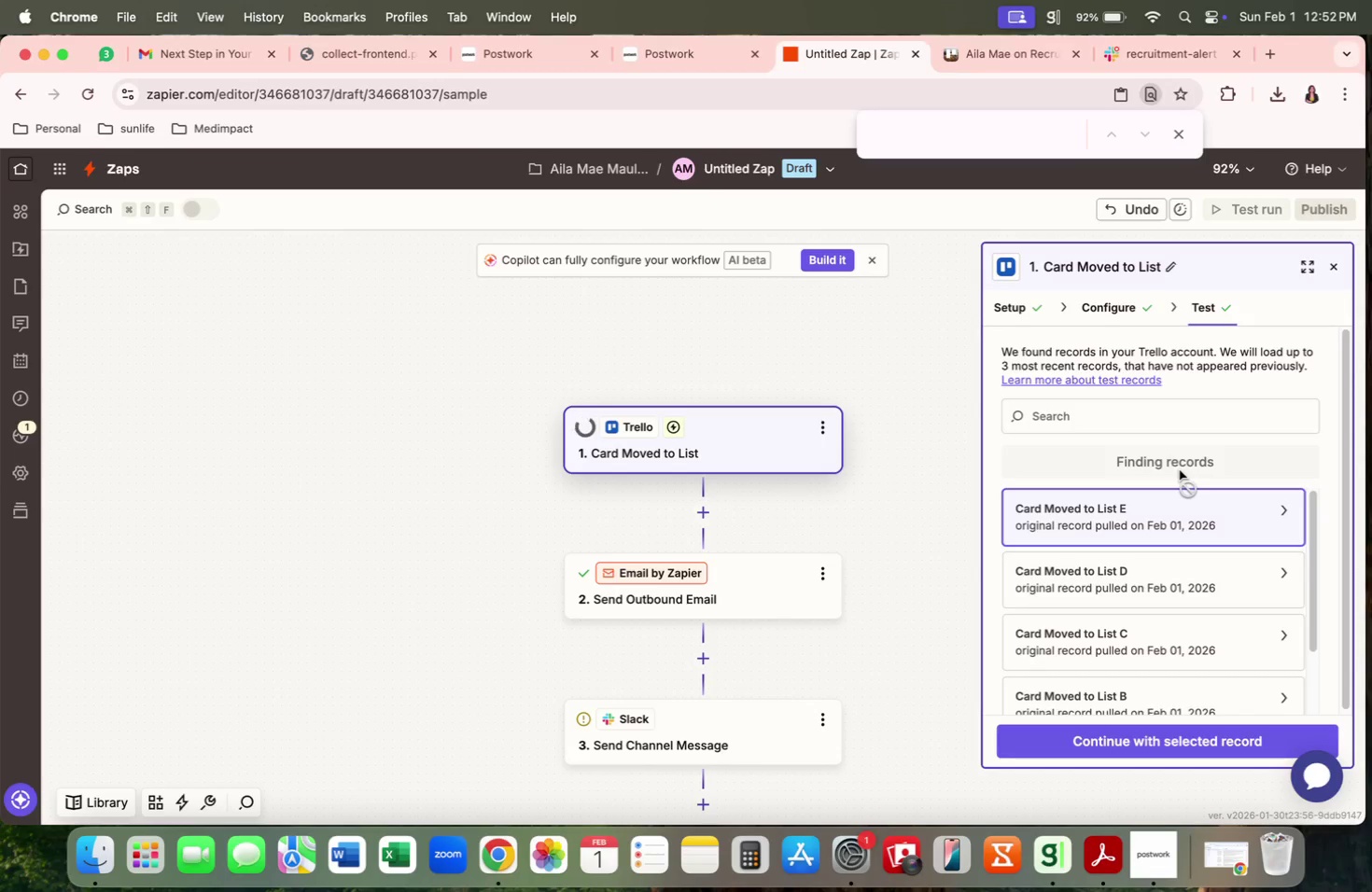 
left_click([1037, 66])
 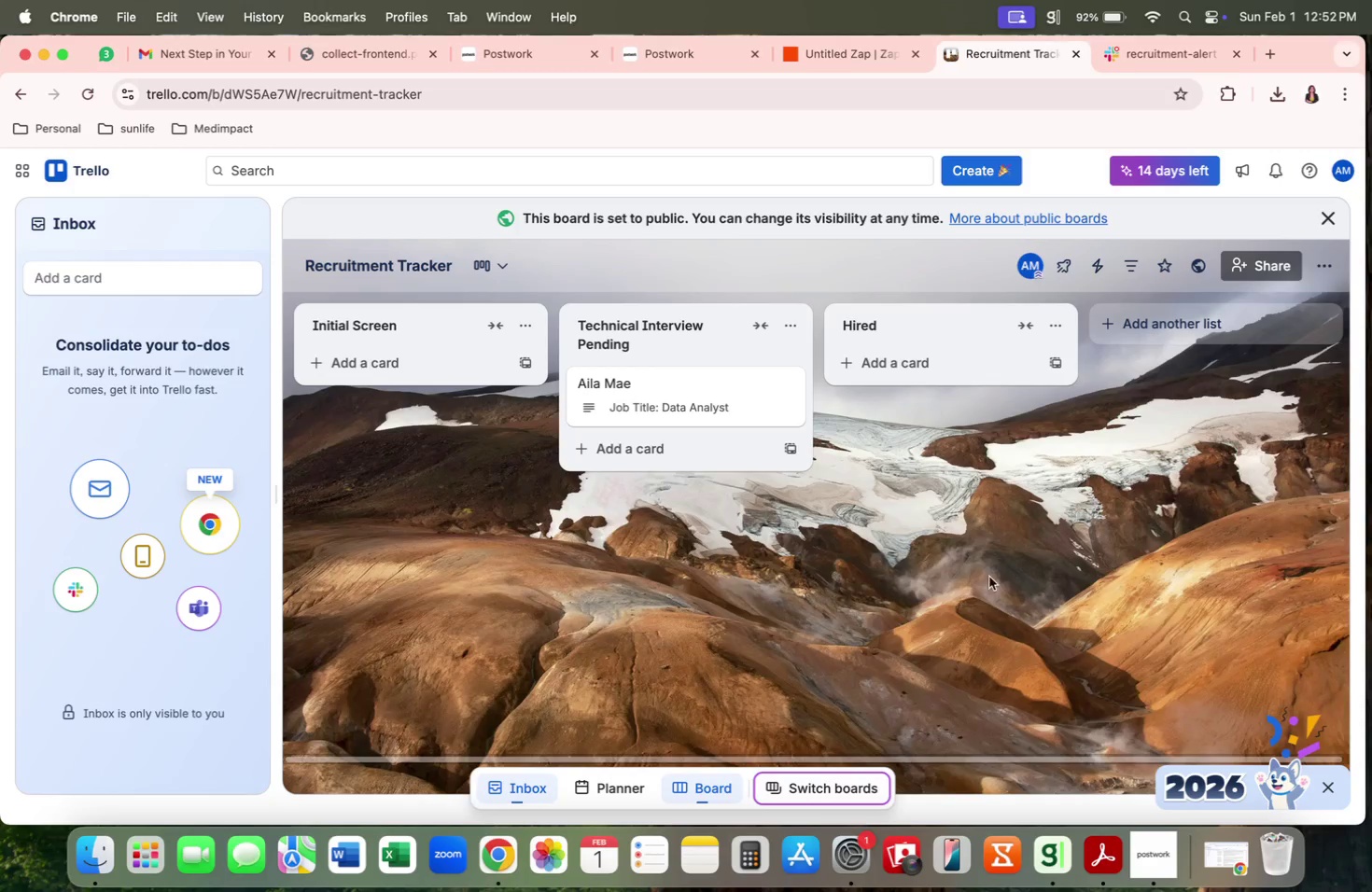 
left_click([868, 68])
 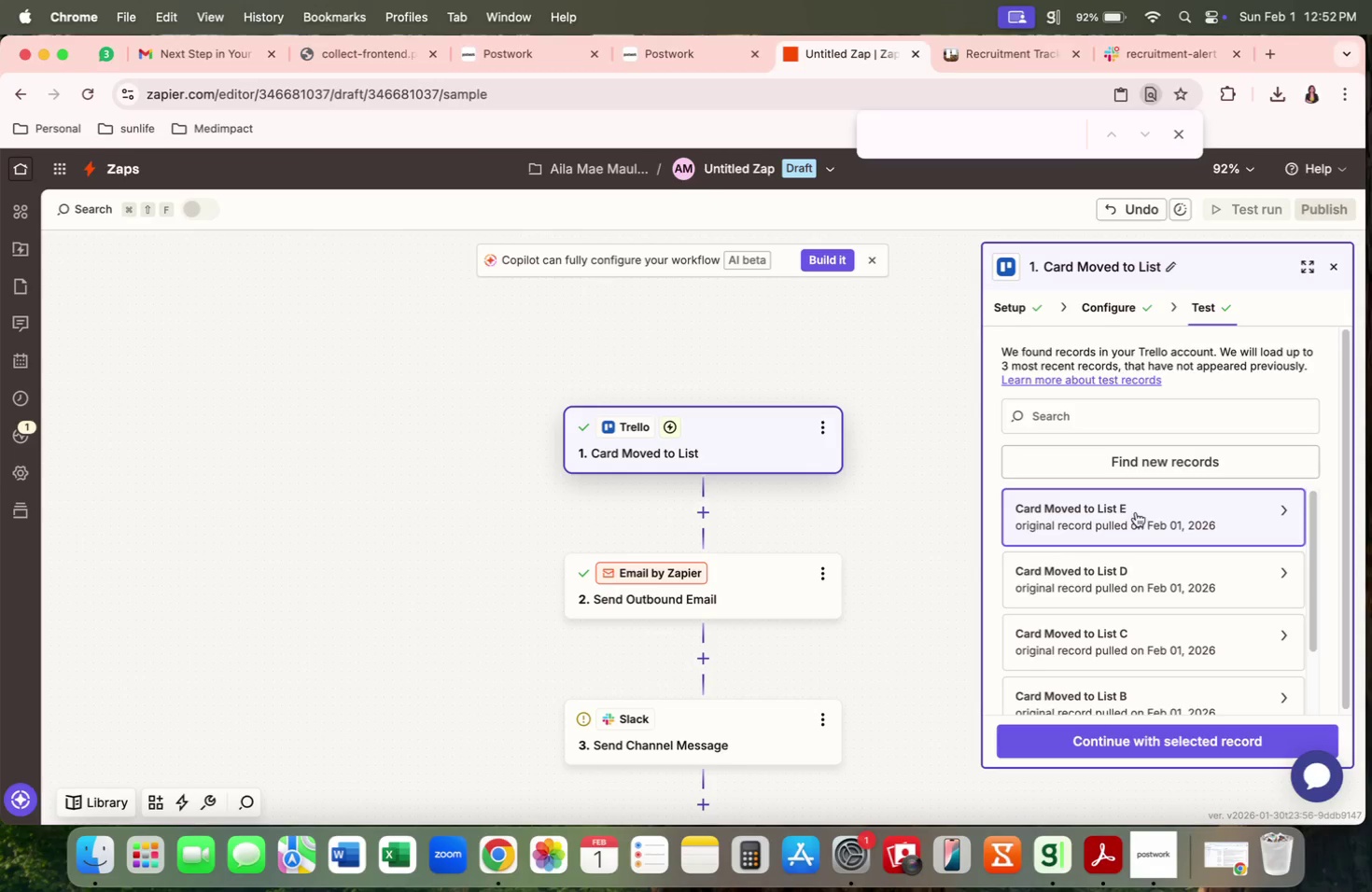 
left_click([1141, 465])
 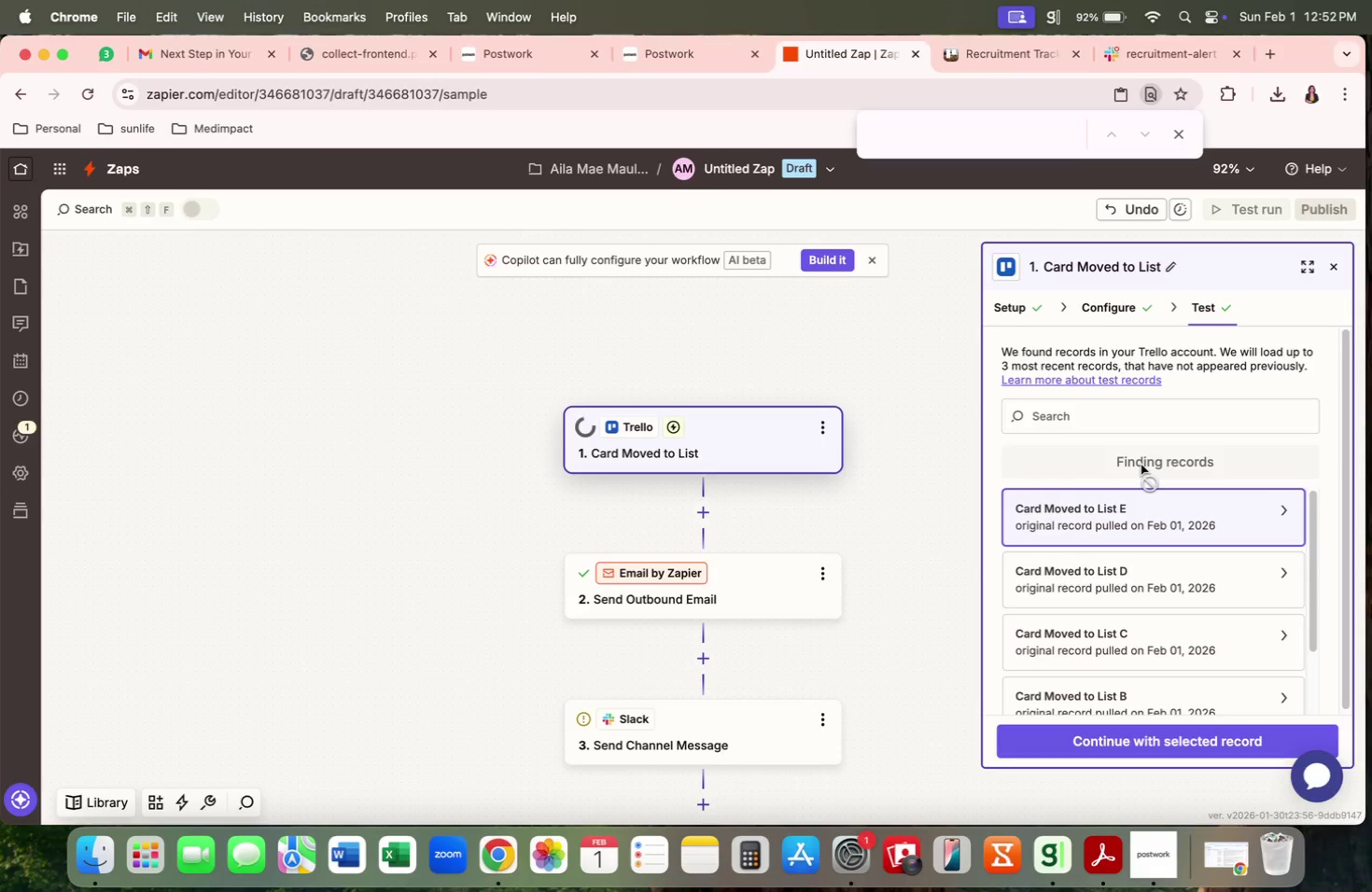 
wait(8.03)
 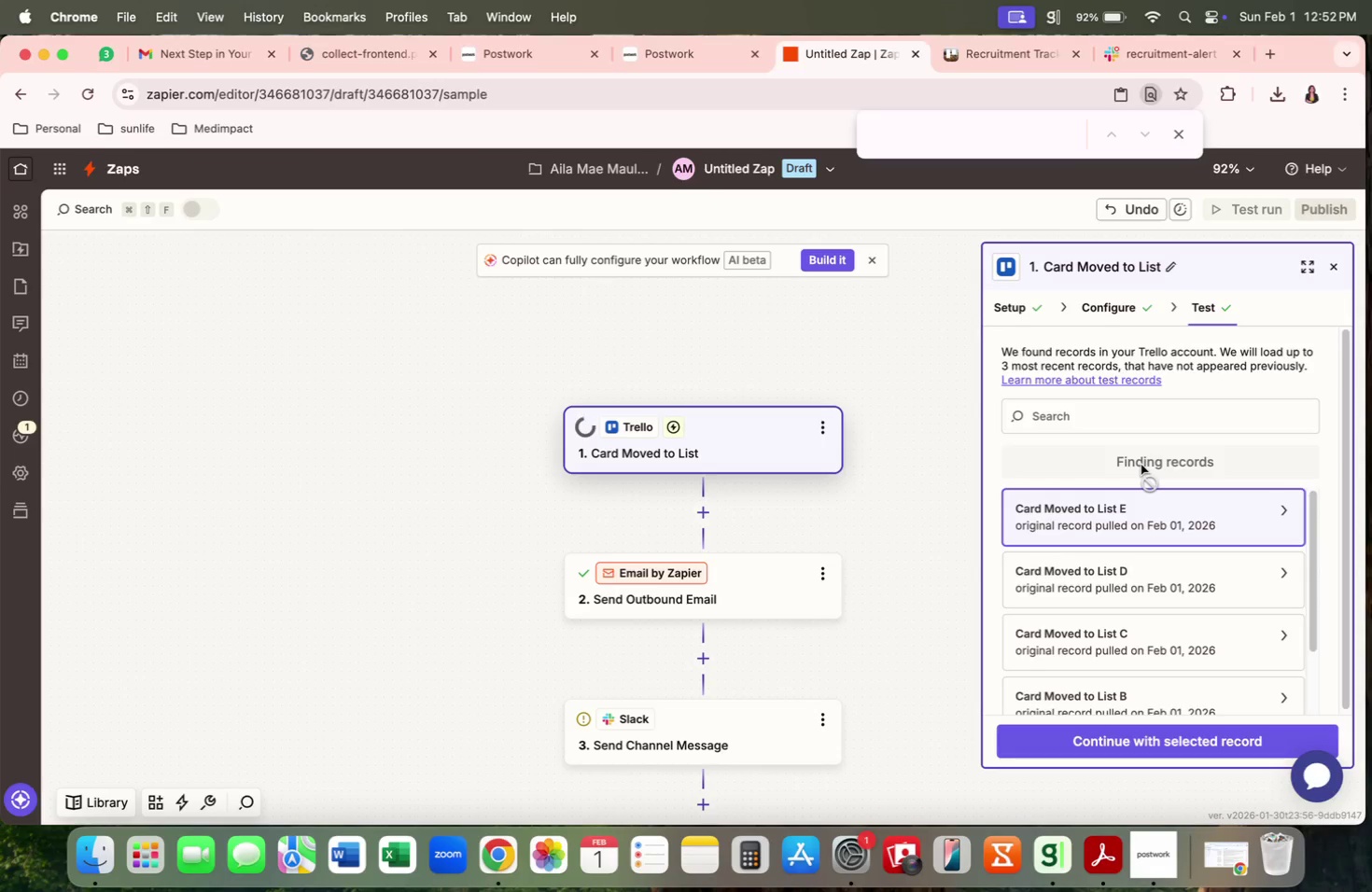 
left_click([1139, 514])
 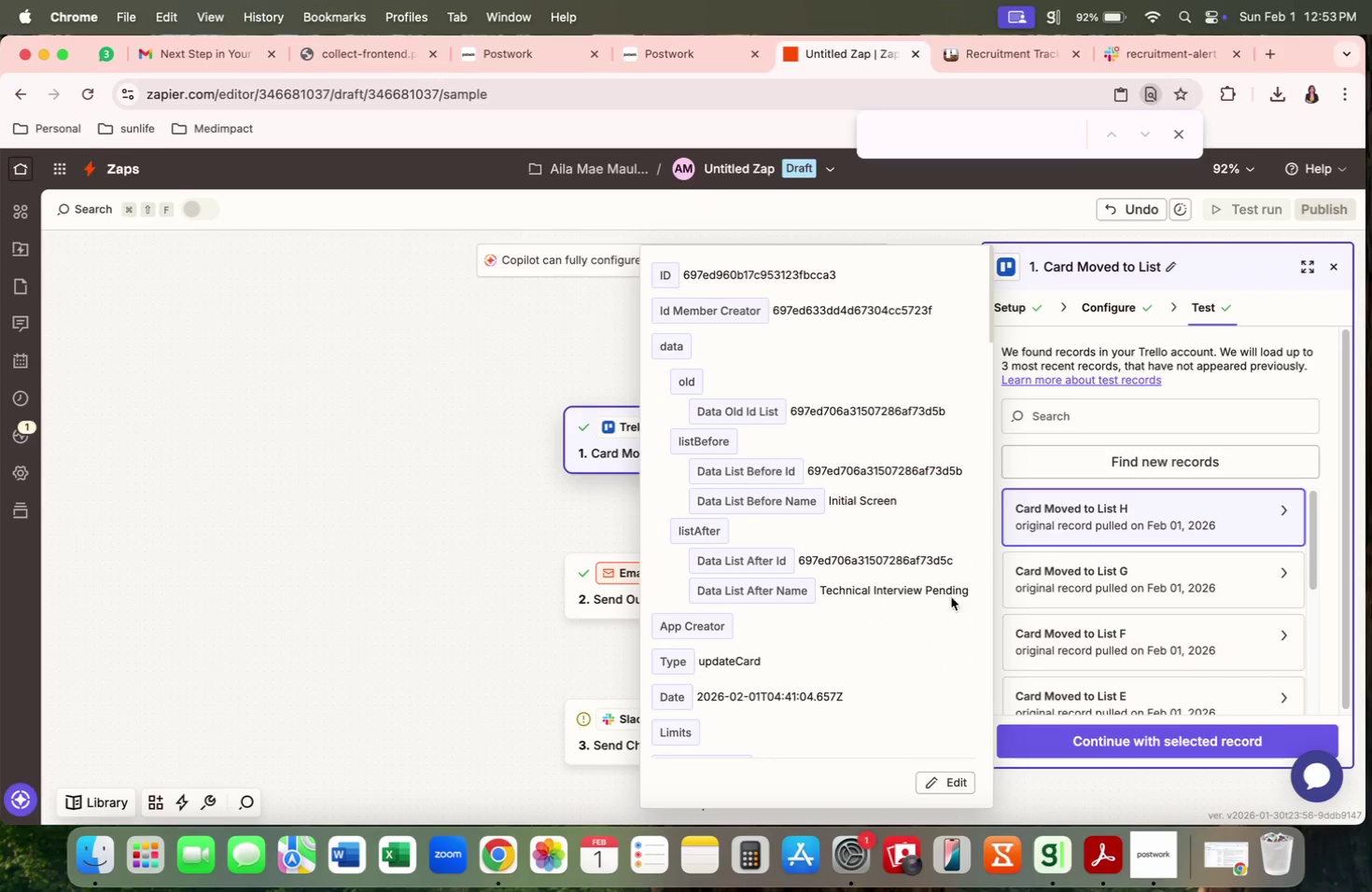 
scroll: coordinate [915, 589], scroll_direction: down, amount: 28.0
 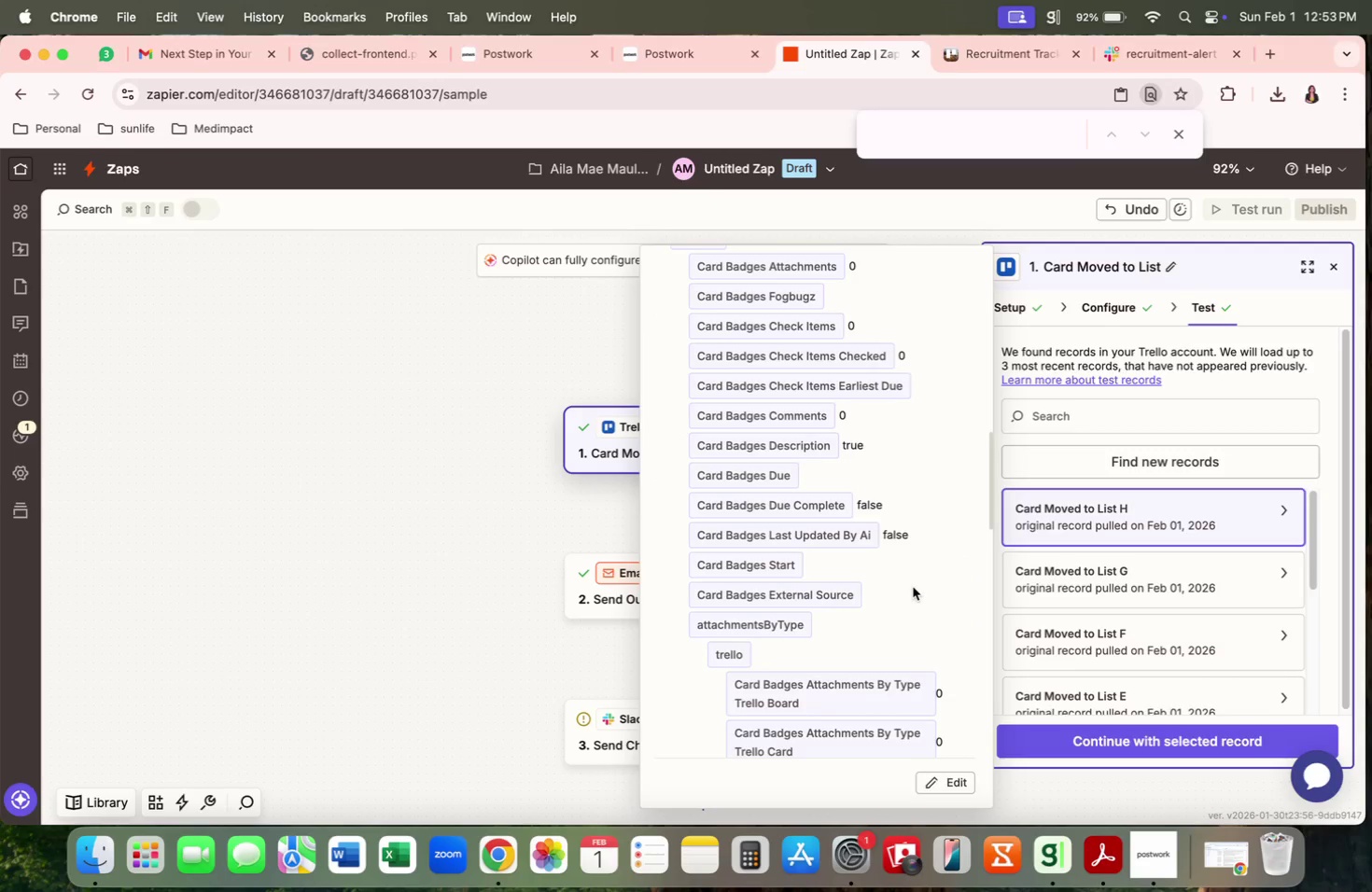 
key(Meta+F)
 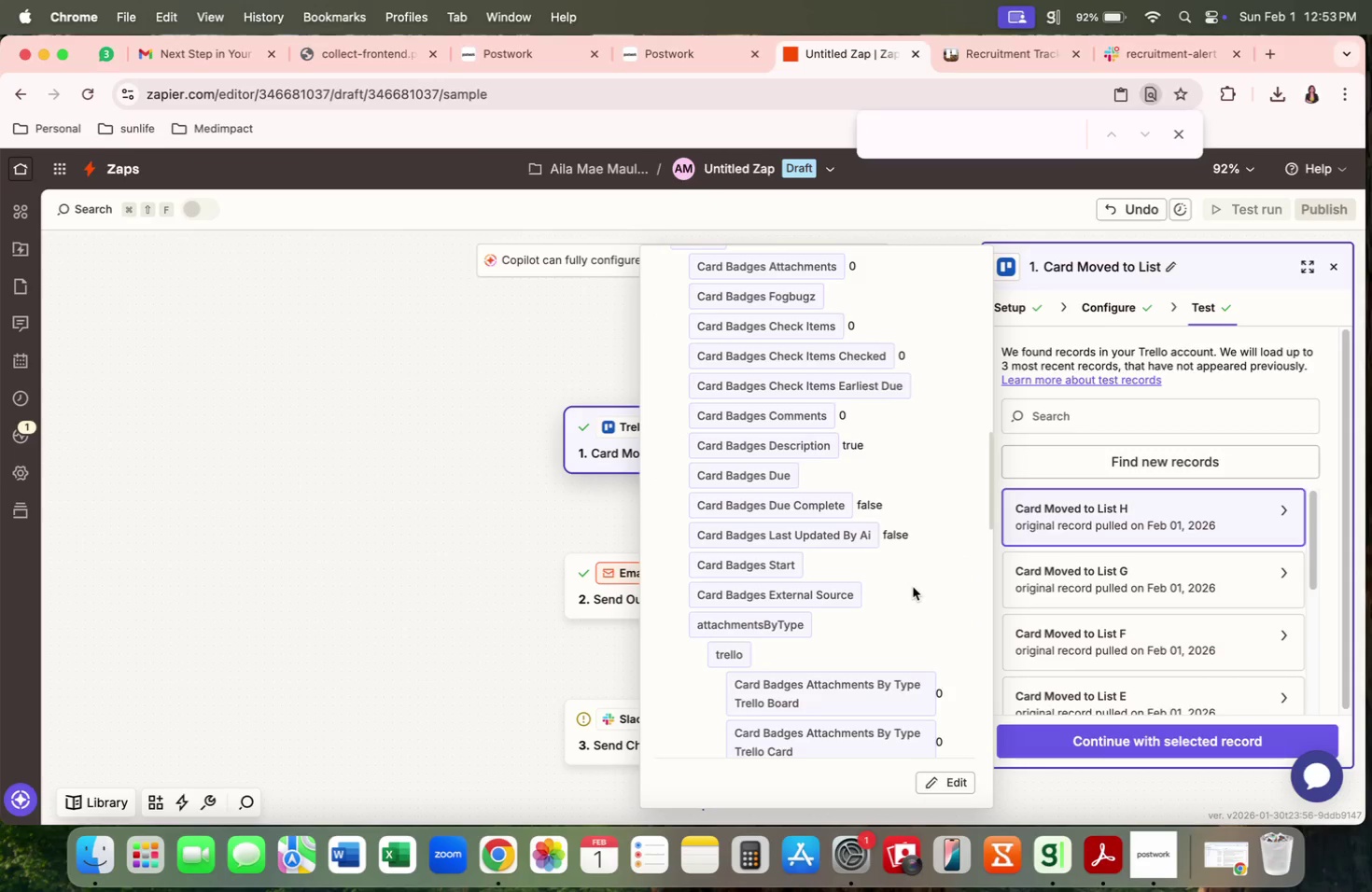 
type(jo)
 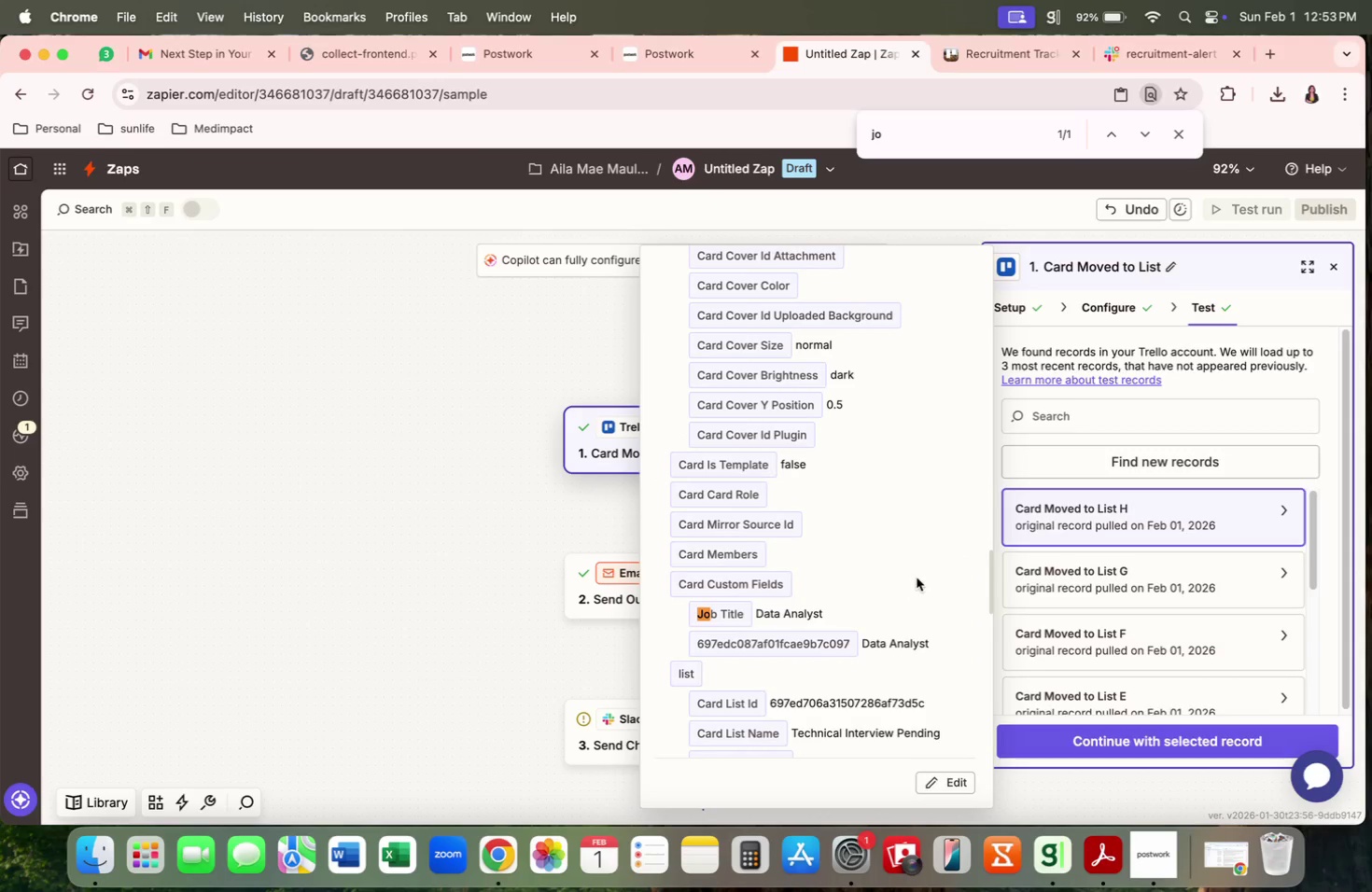 
left_click([498, 561])
 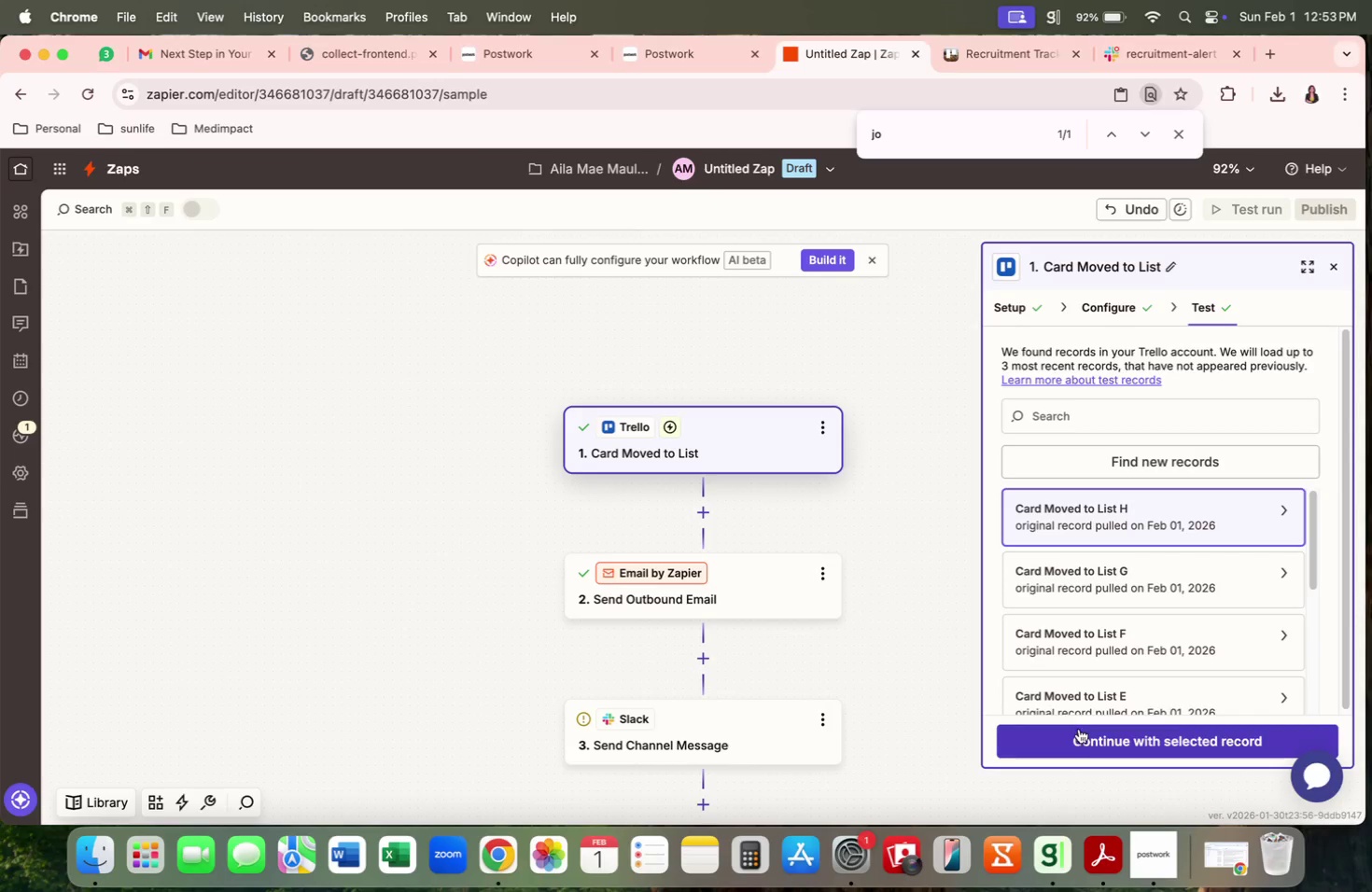 
left_click([1082, 743])
 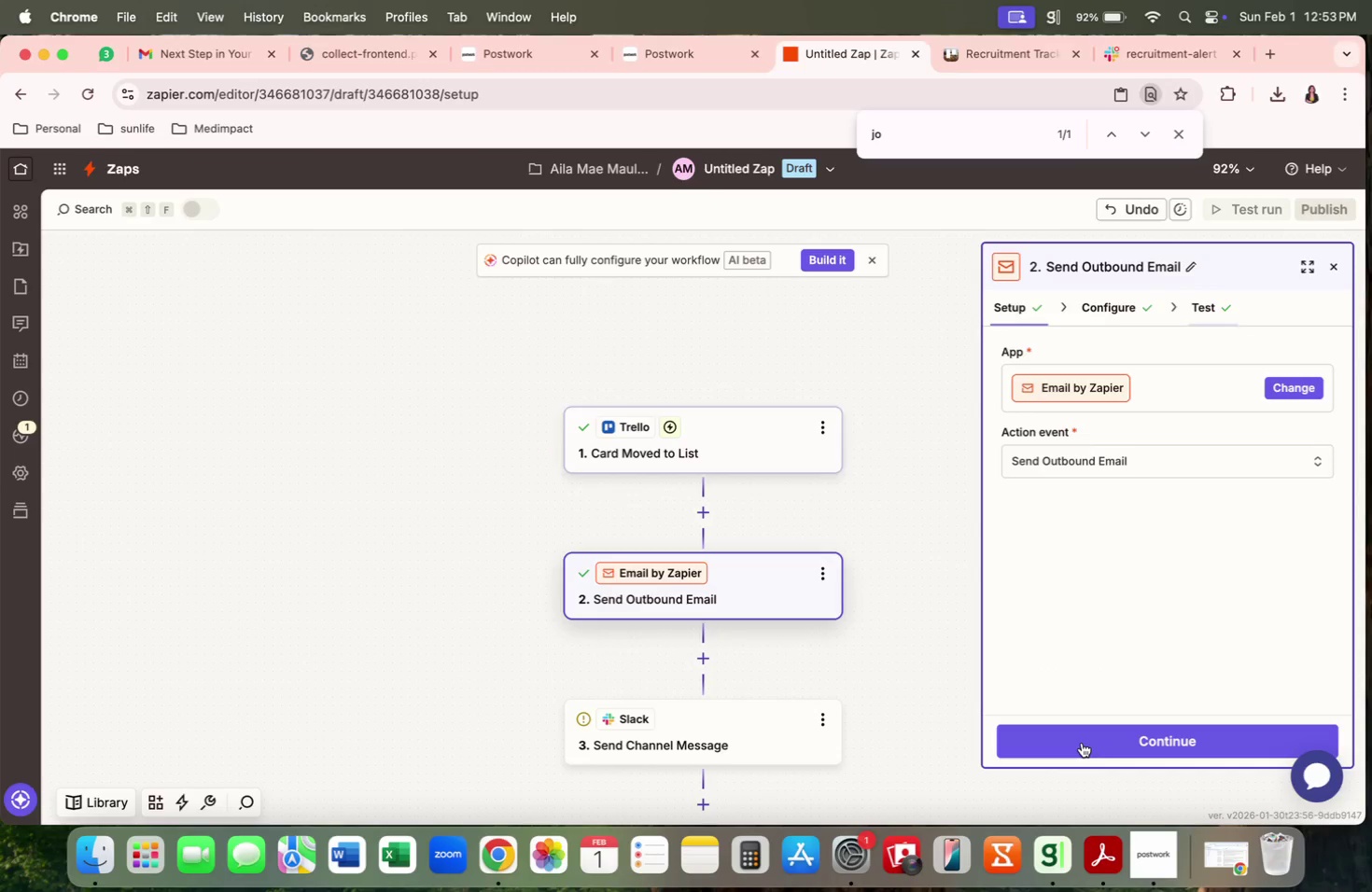 
left_click([1082, 743])
 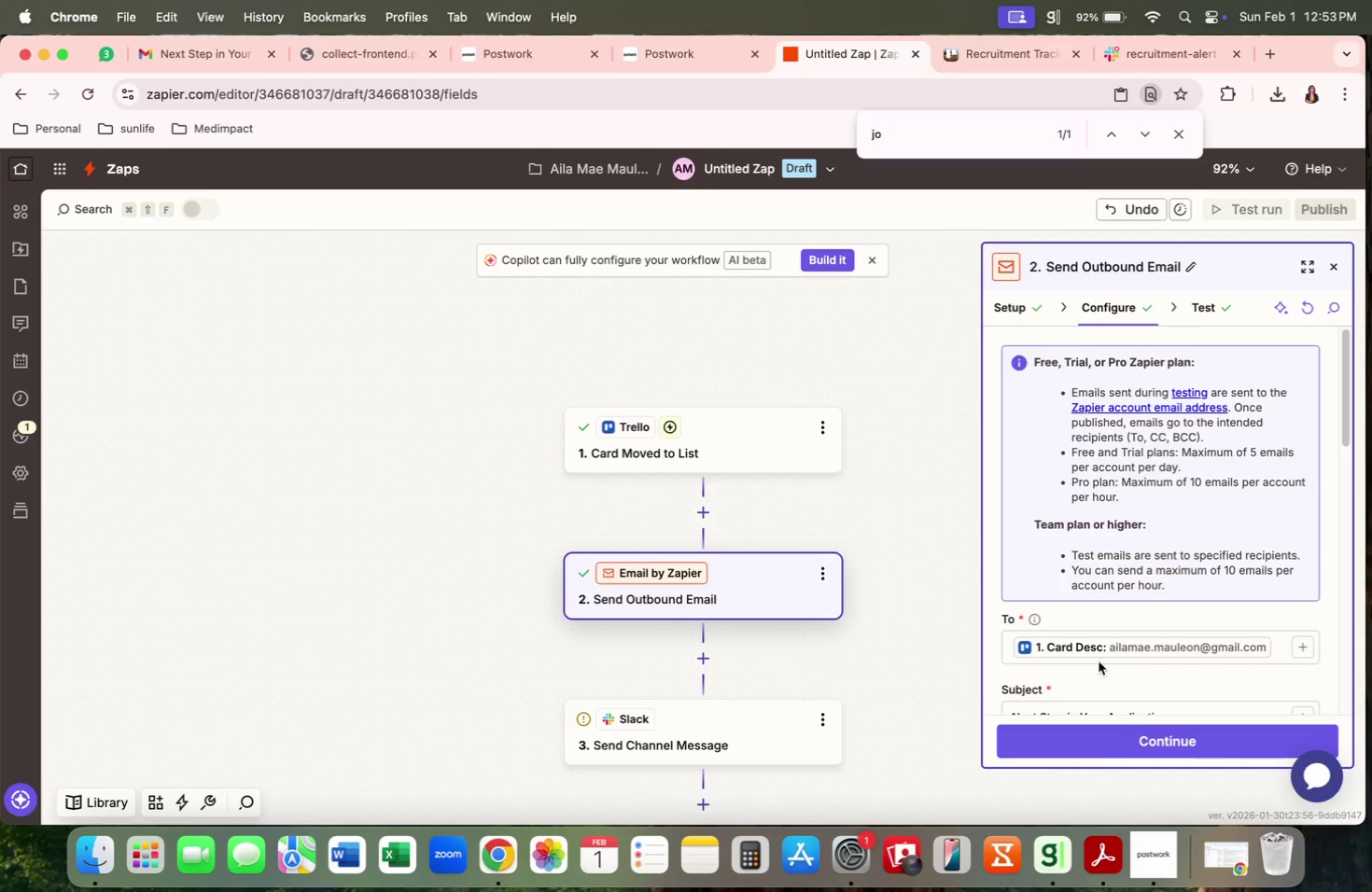 
scroll: coordinate [1082, 599], scroll_direction: down, amount: 24.0
 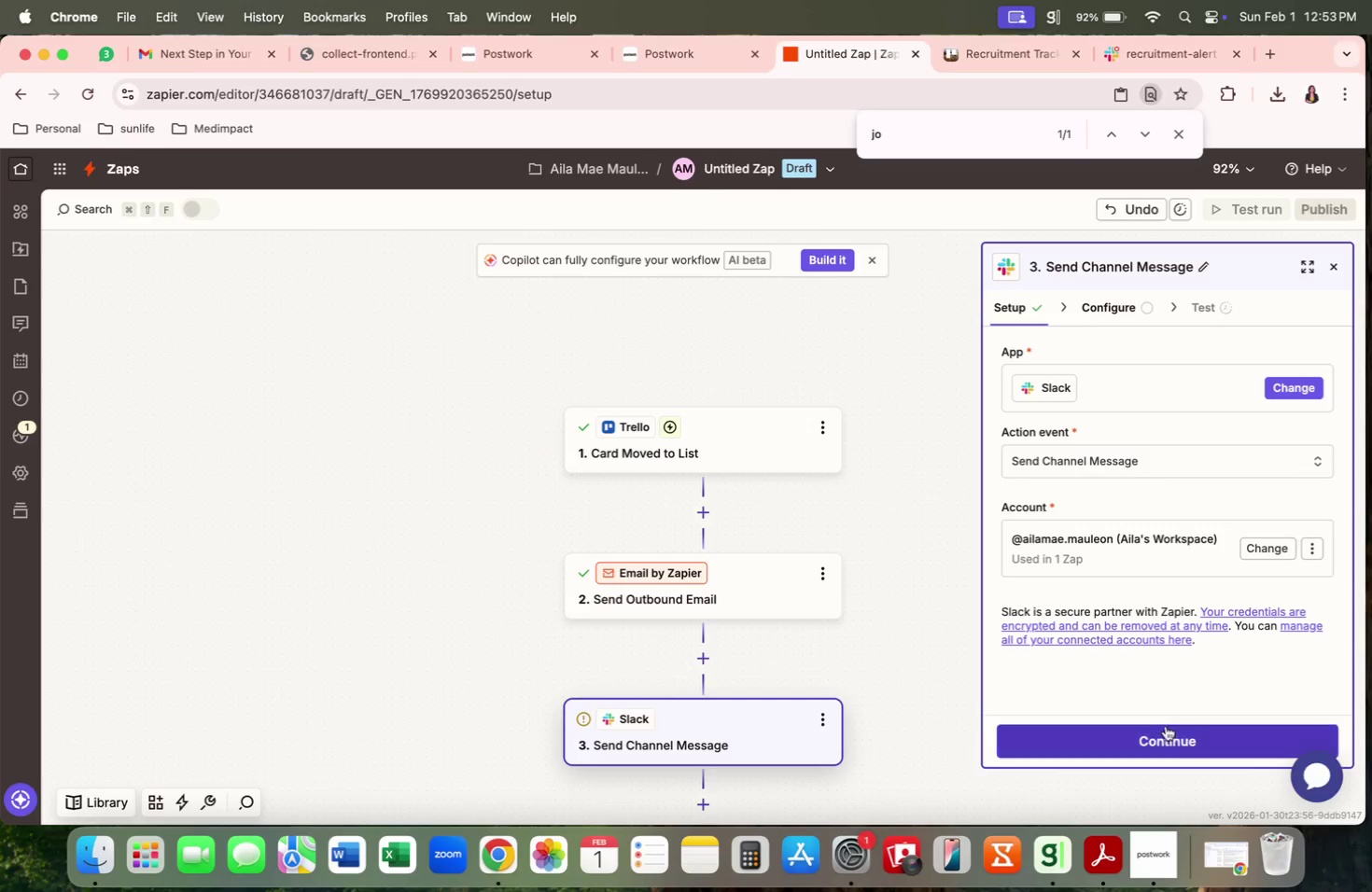 
wait(6.19)
 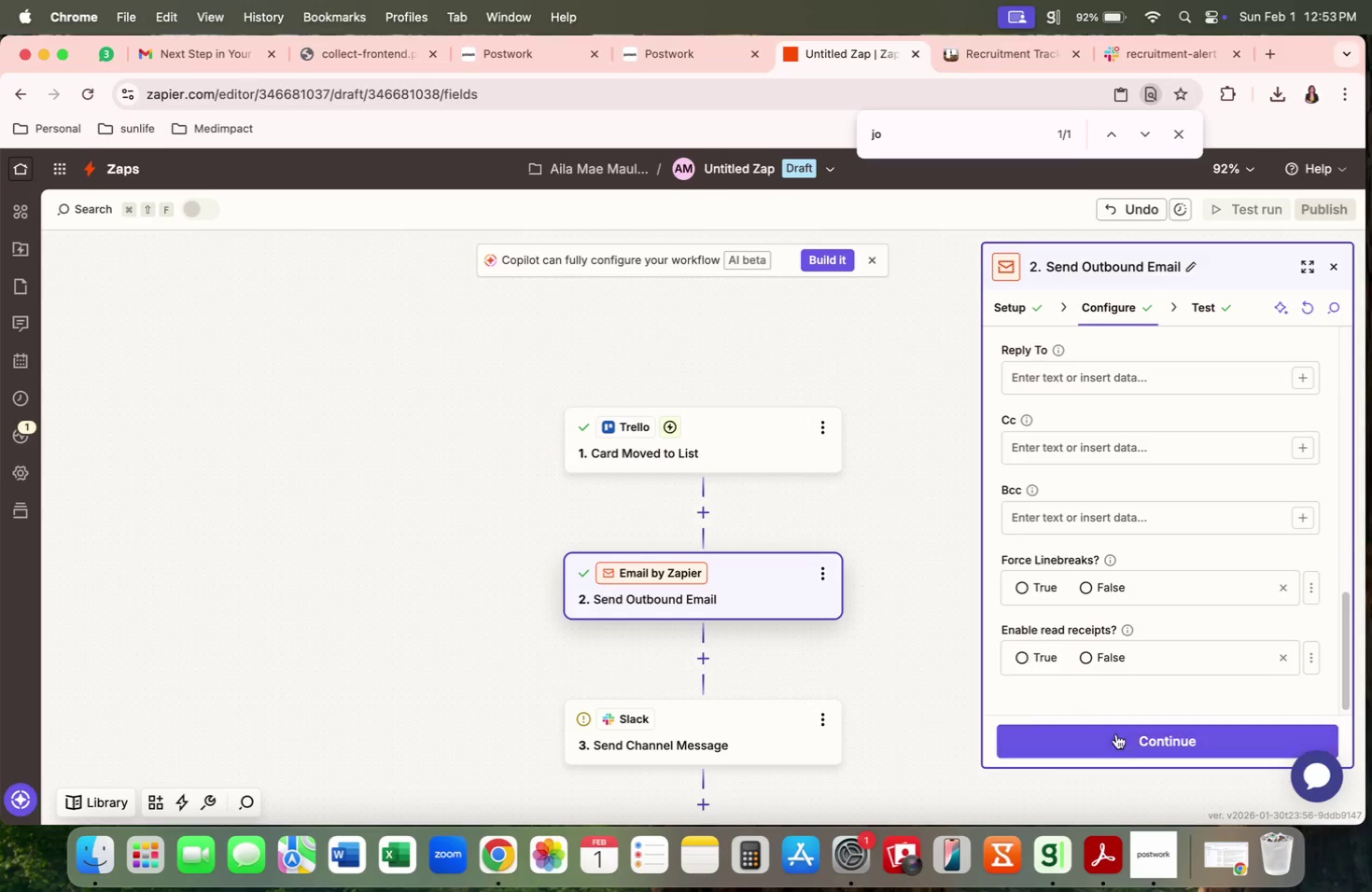 
left_click([1151, 543])
 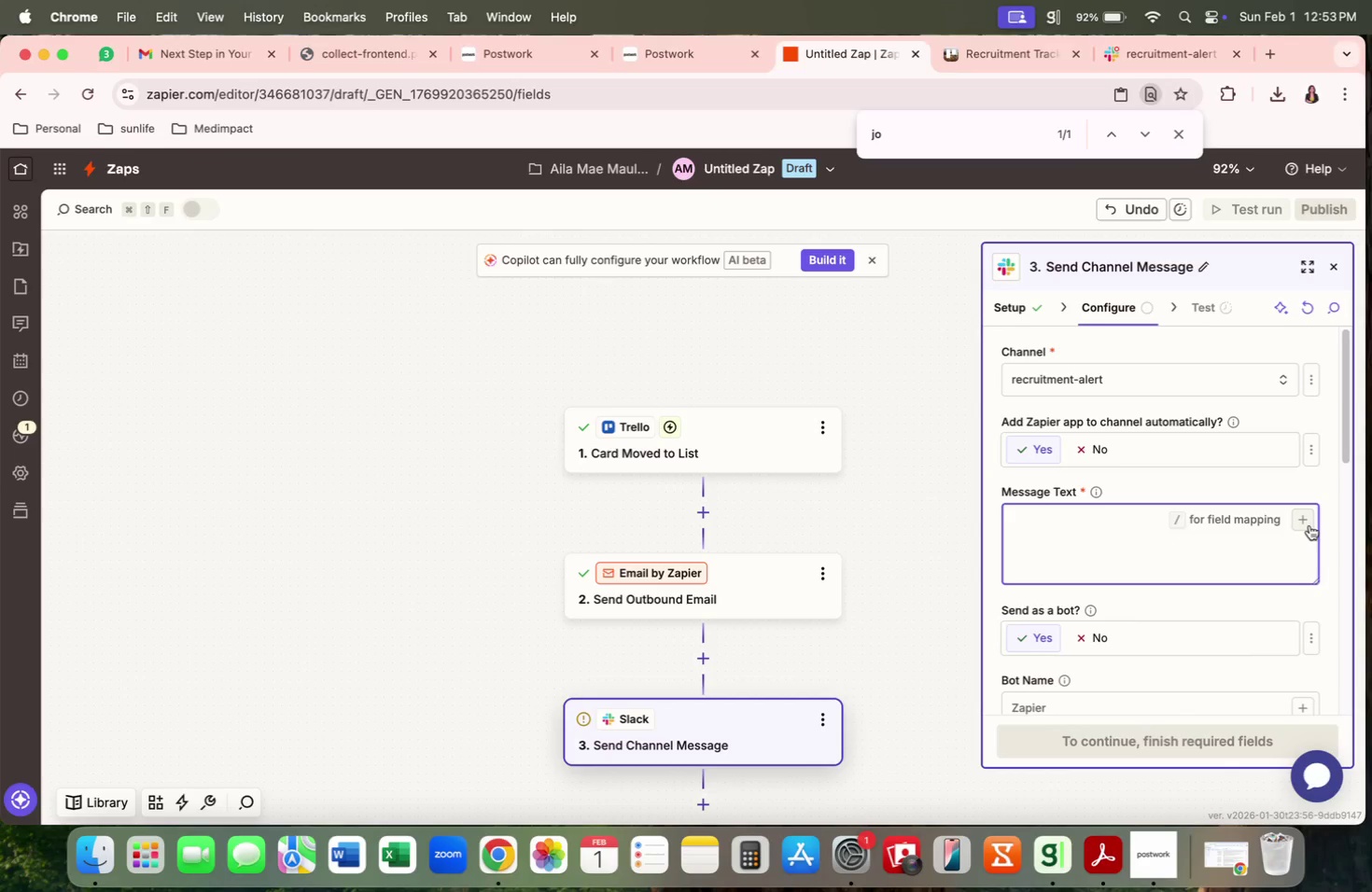 
wait(18.98)
 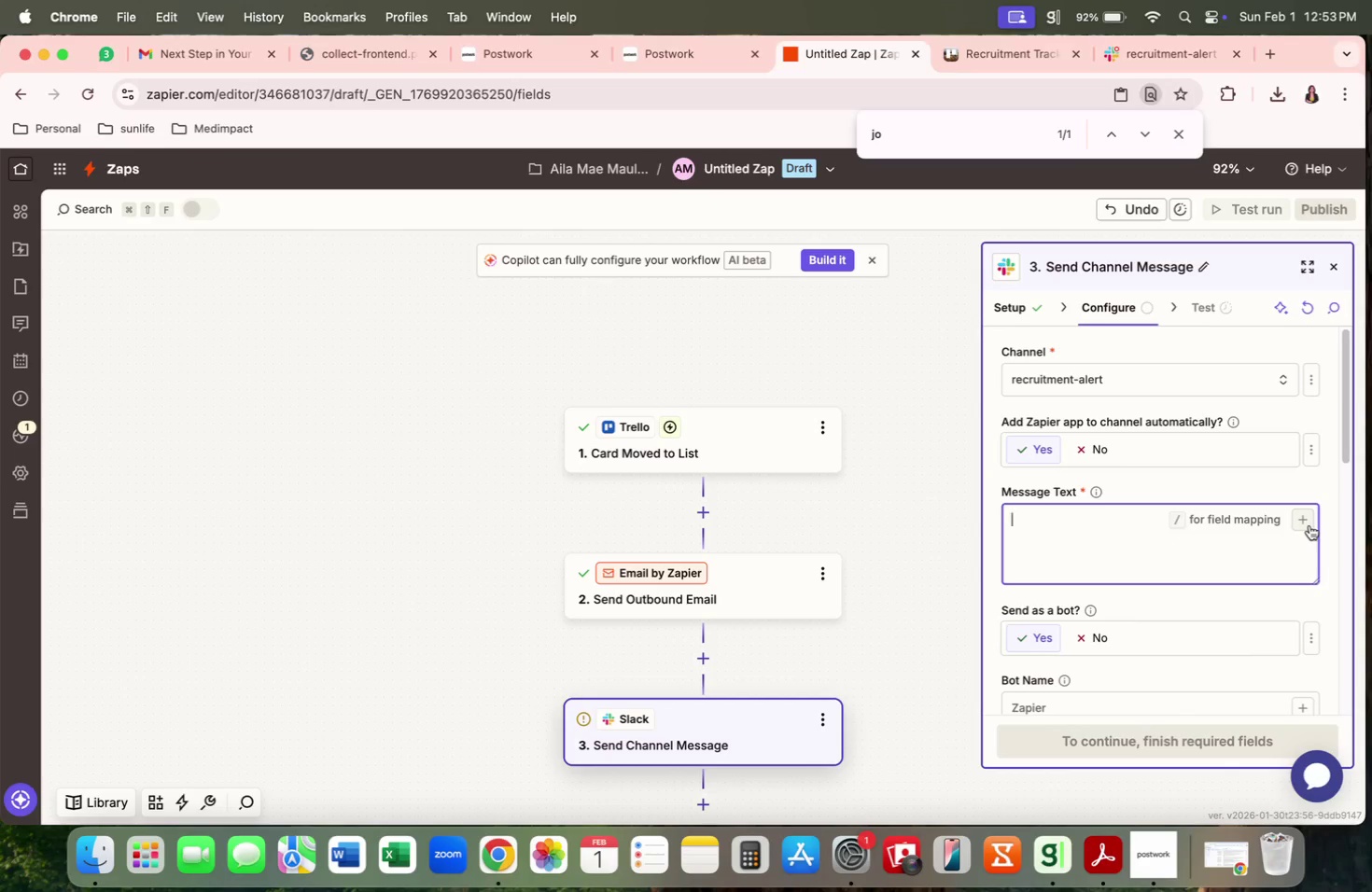 
type(NEW C)
key(Backspace)
key(Backspace)
key(Backspace)
key(Backspace)
type(e )
key(Backspace)
type(w Candidate for Technical Interview )
 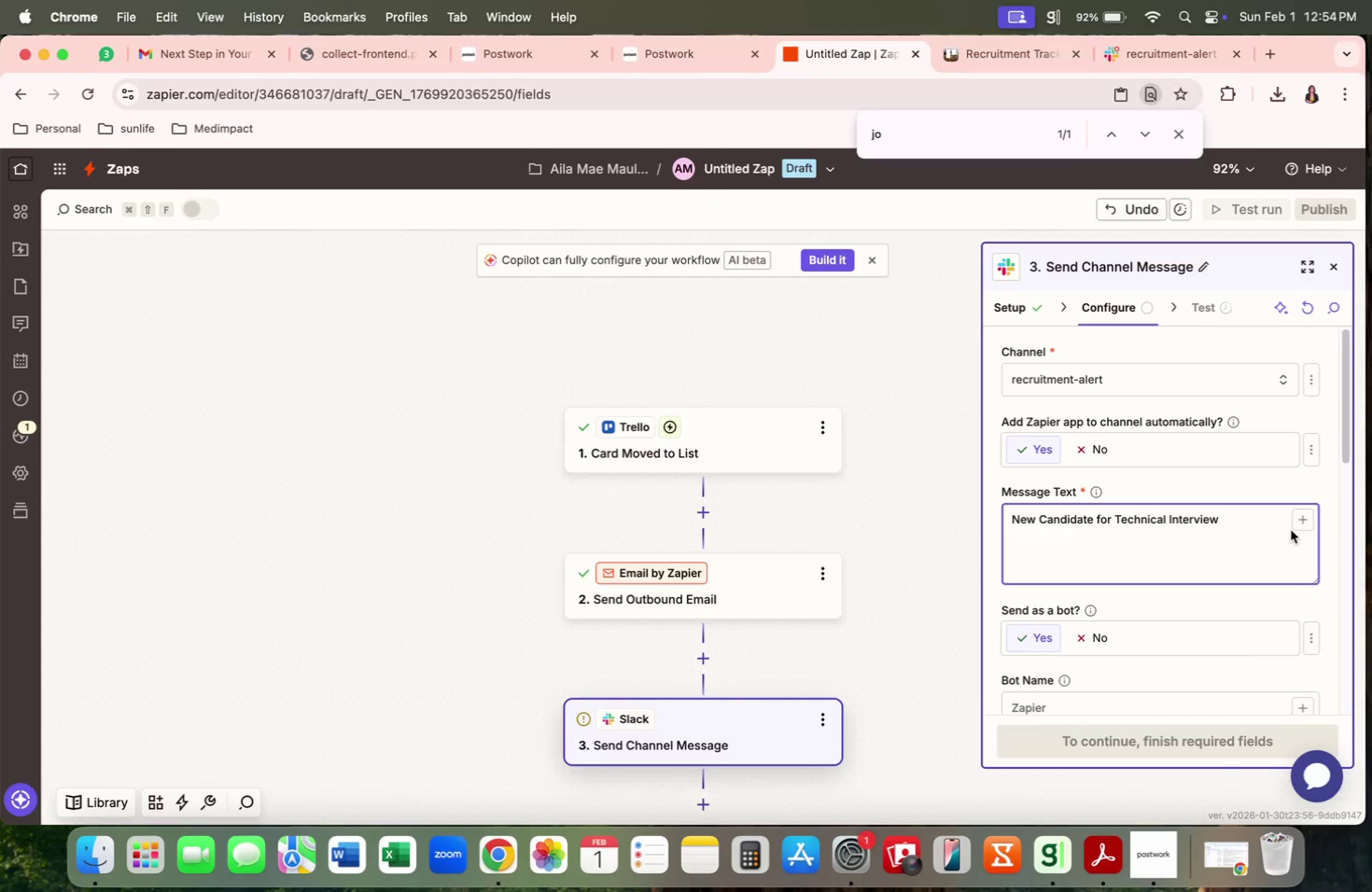 
scroll: coordinate [1232, 564], scroll_direction: down, amount: 16.0
 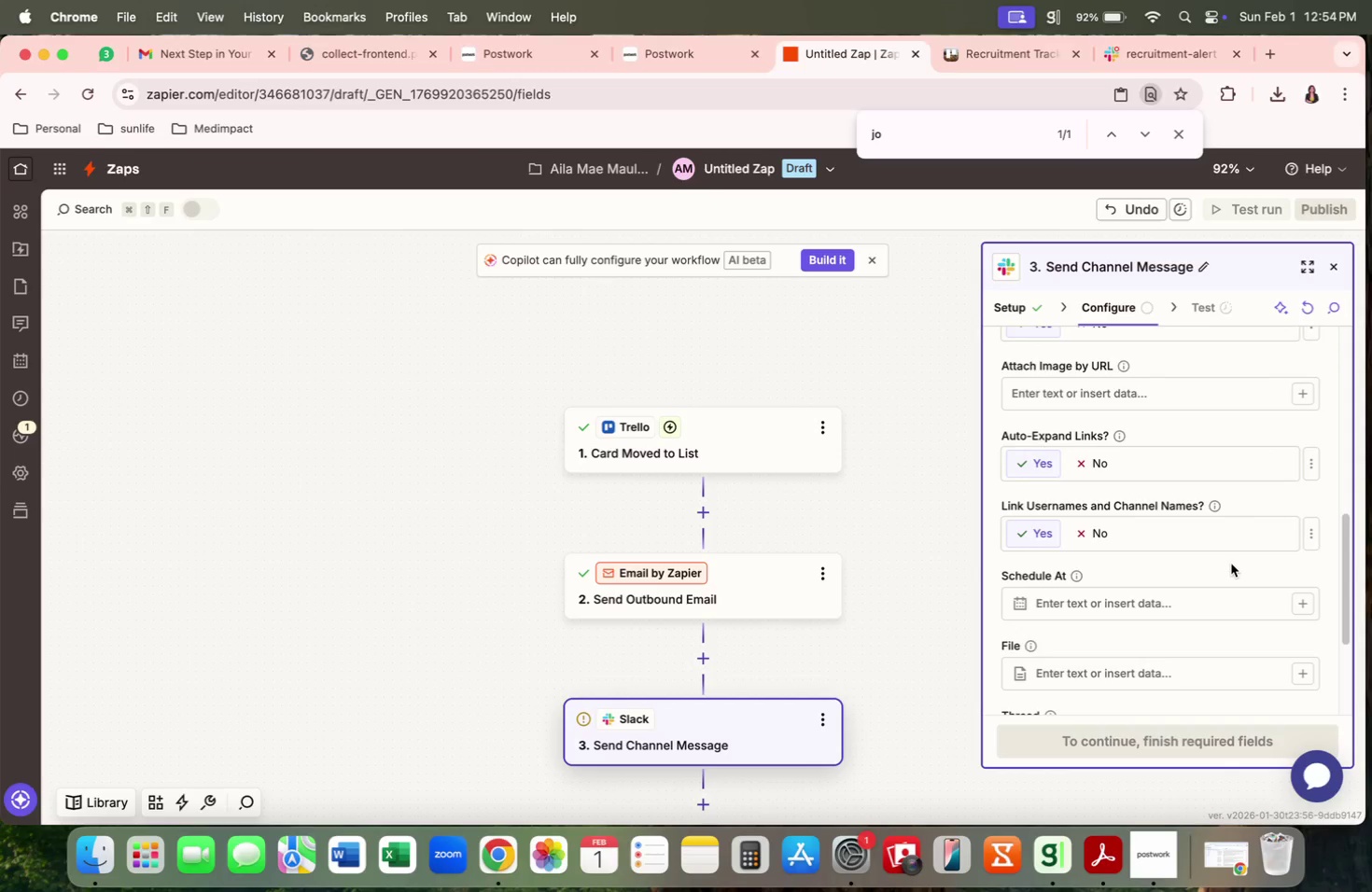 
scroll: coordinate [1231, 564], scroll_direction: up, amount: 23.0
 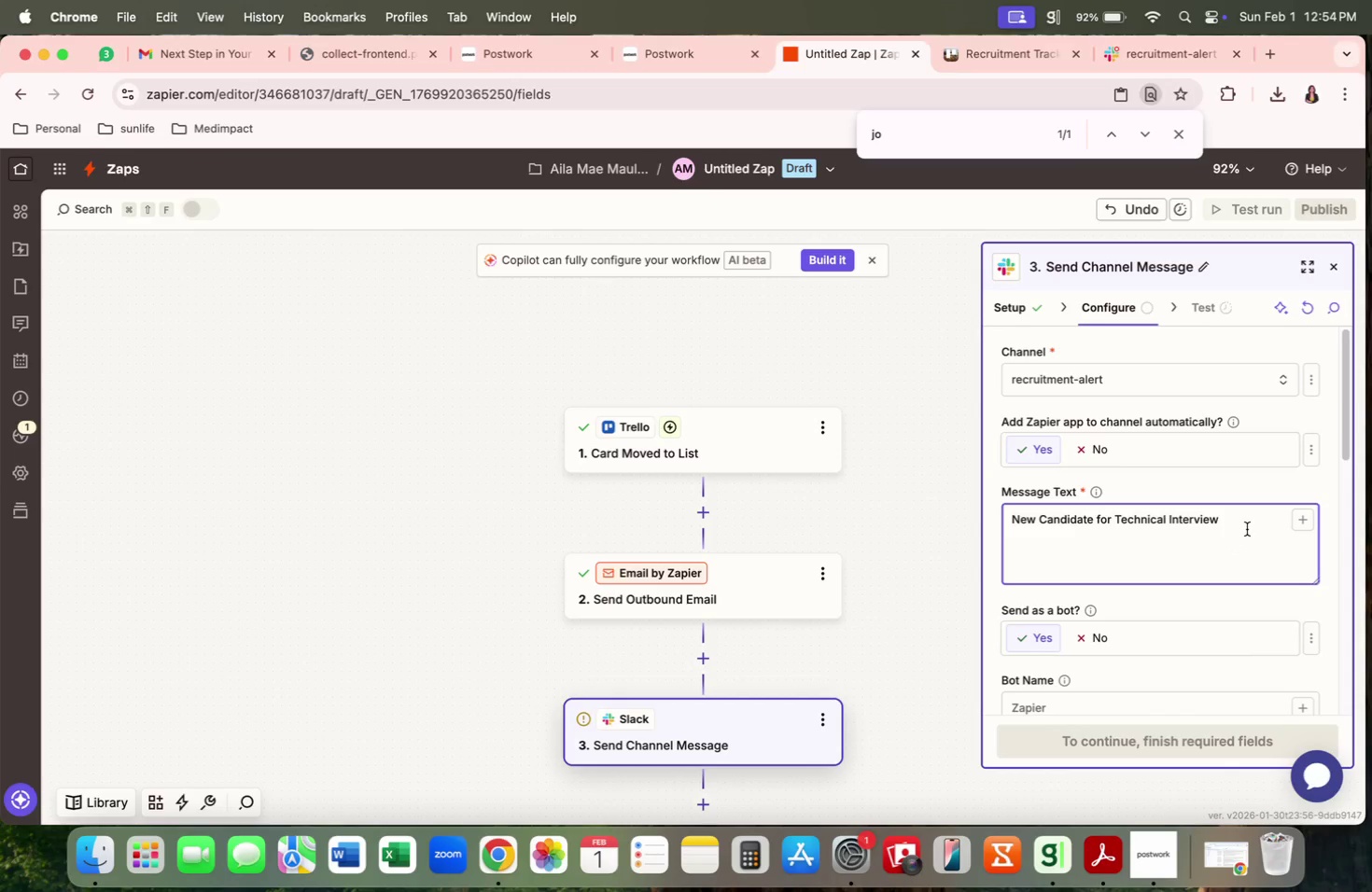 
type(!!)
 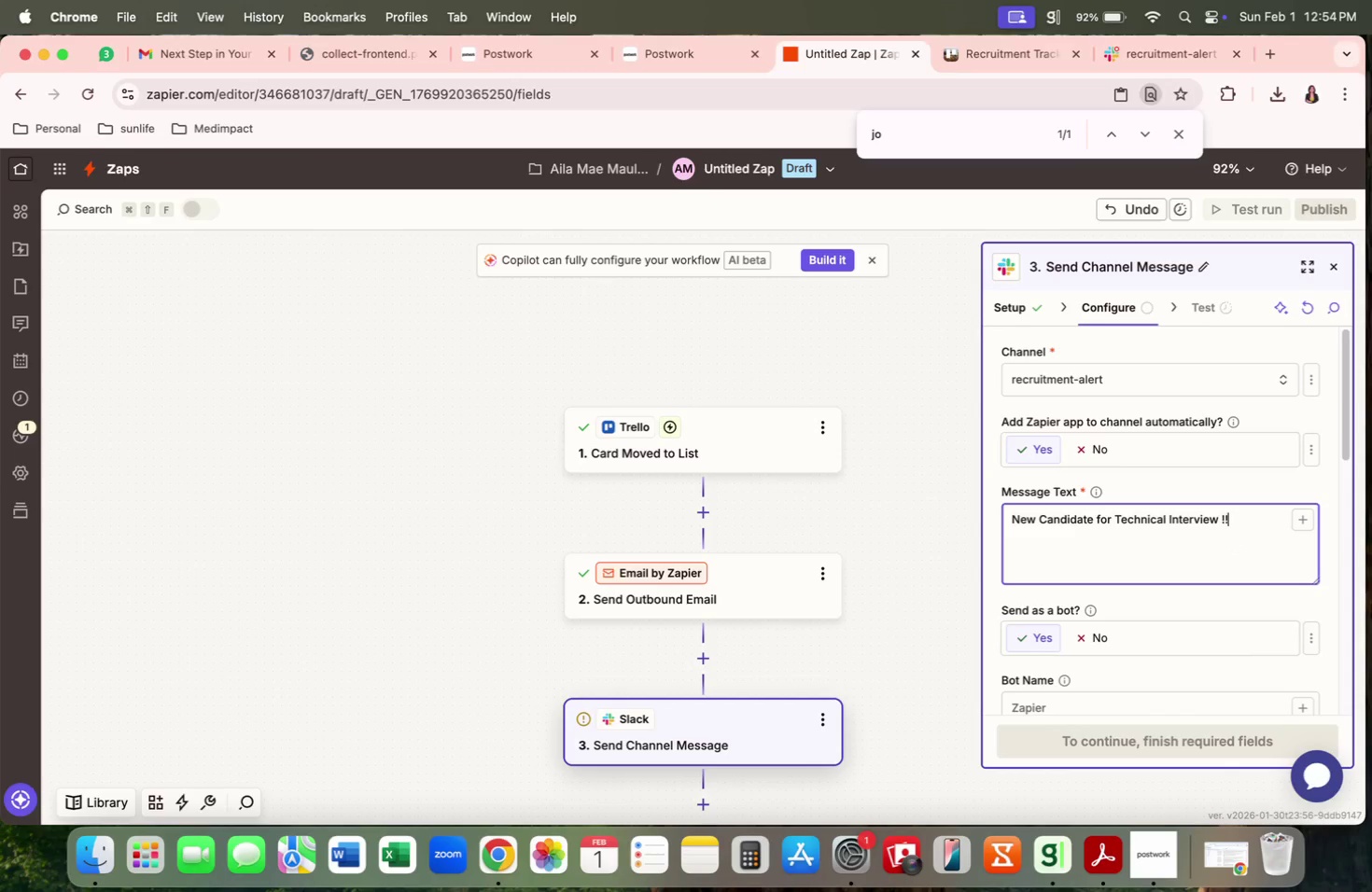 
key(Enter)
 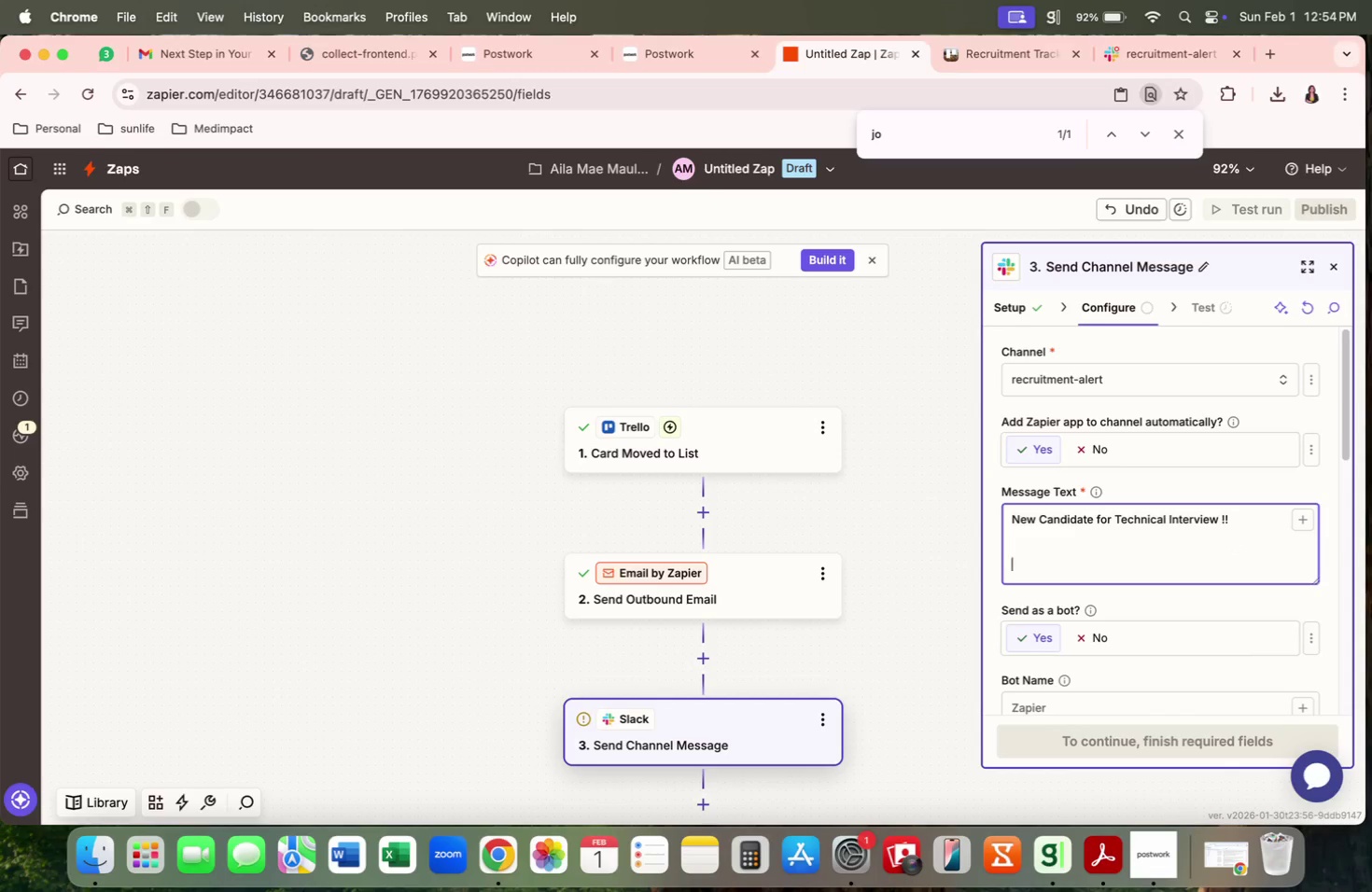 
key(Enter)
 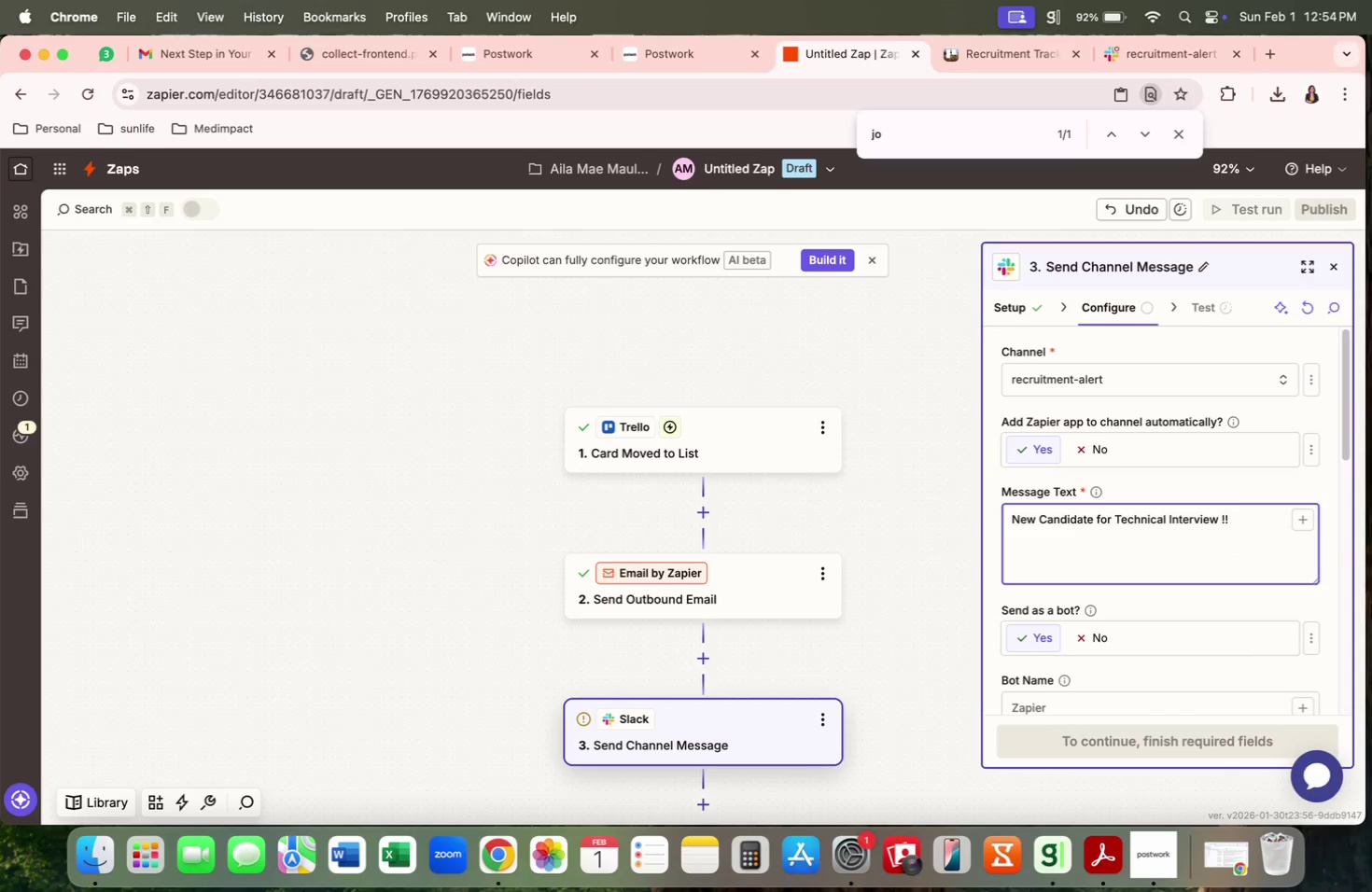 
type(Candidate: /)
 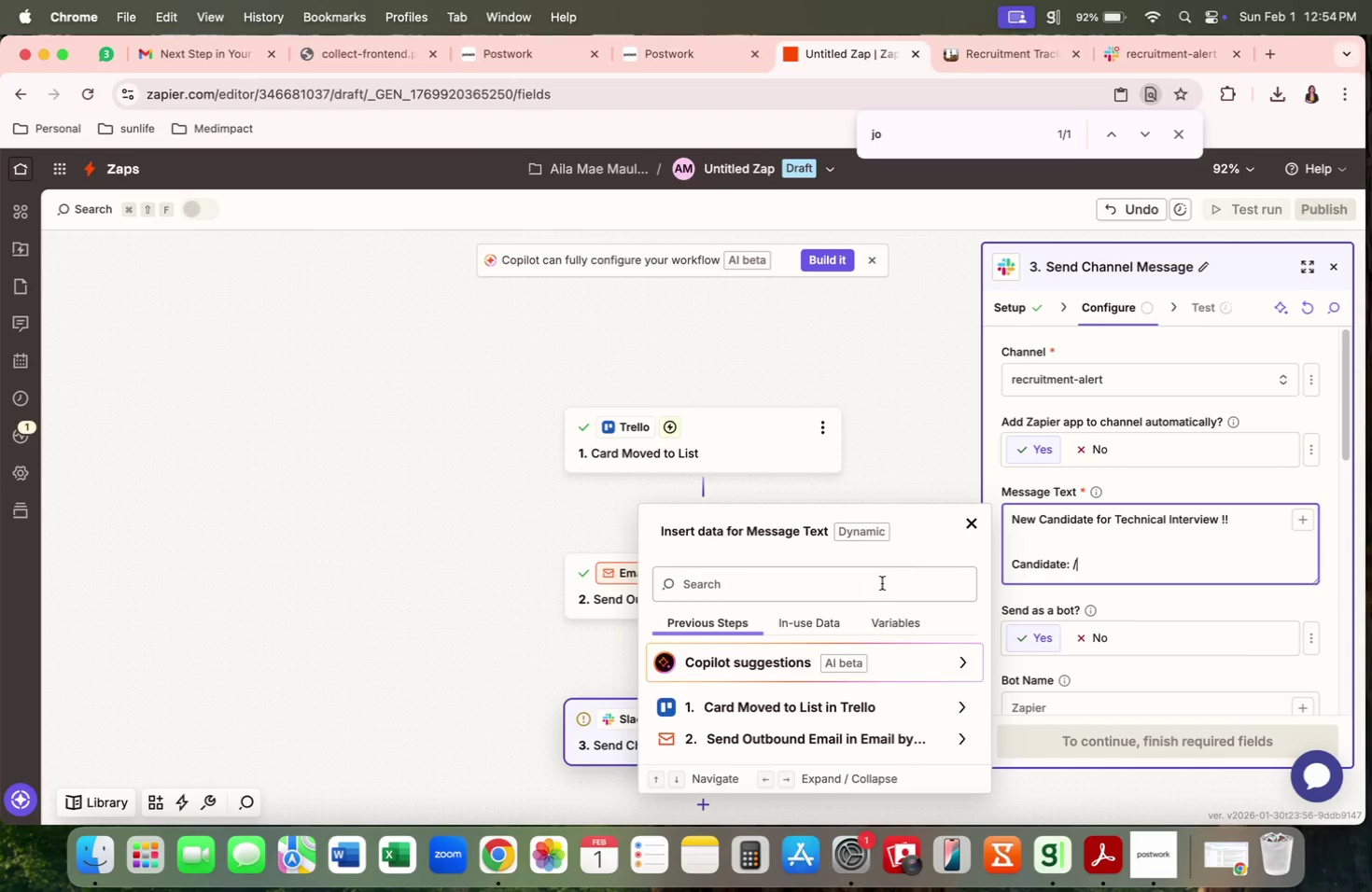 
type(card na)
 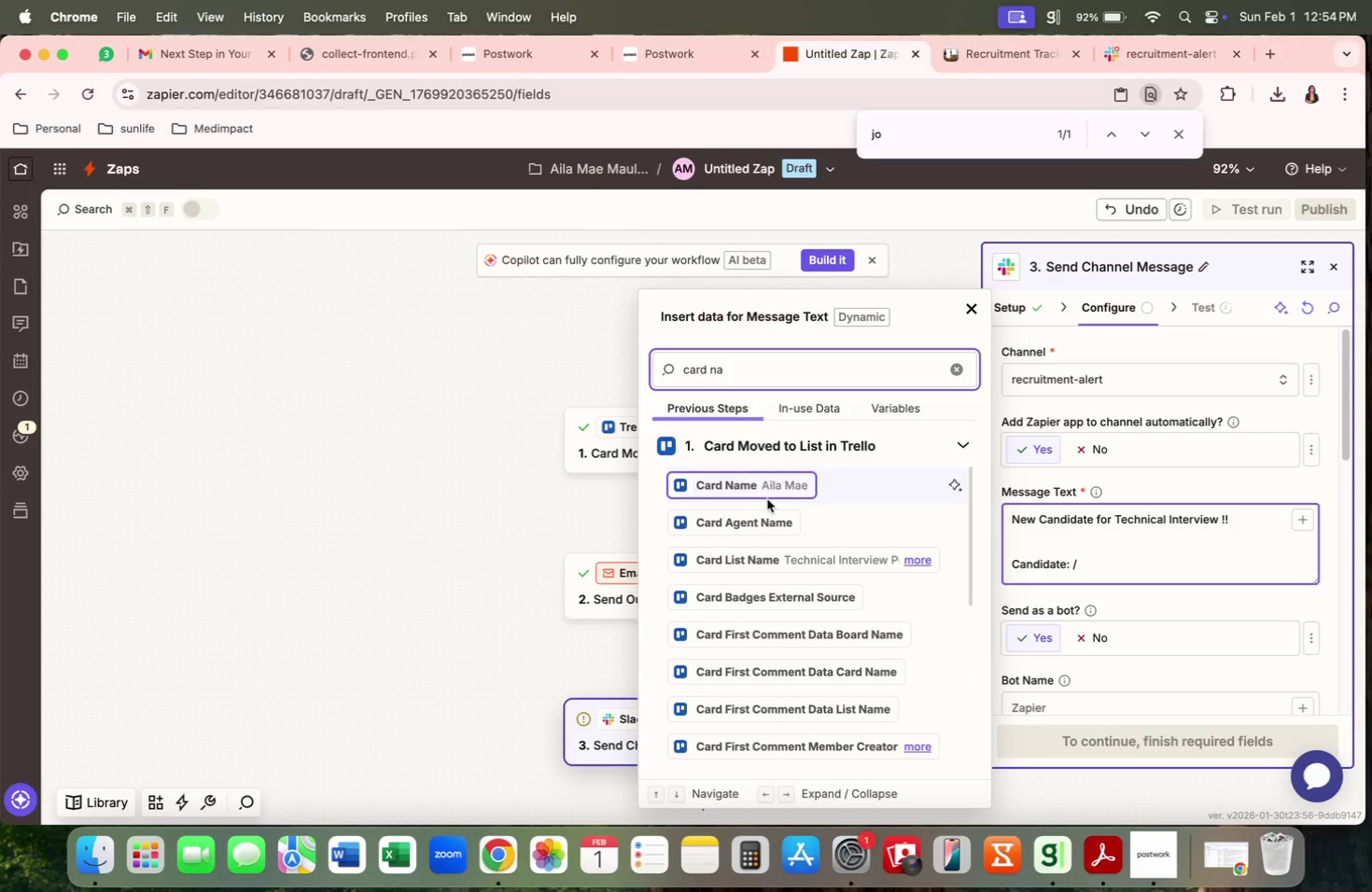 
left_click([770, 490])
 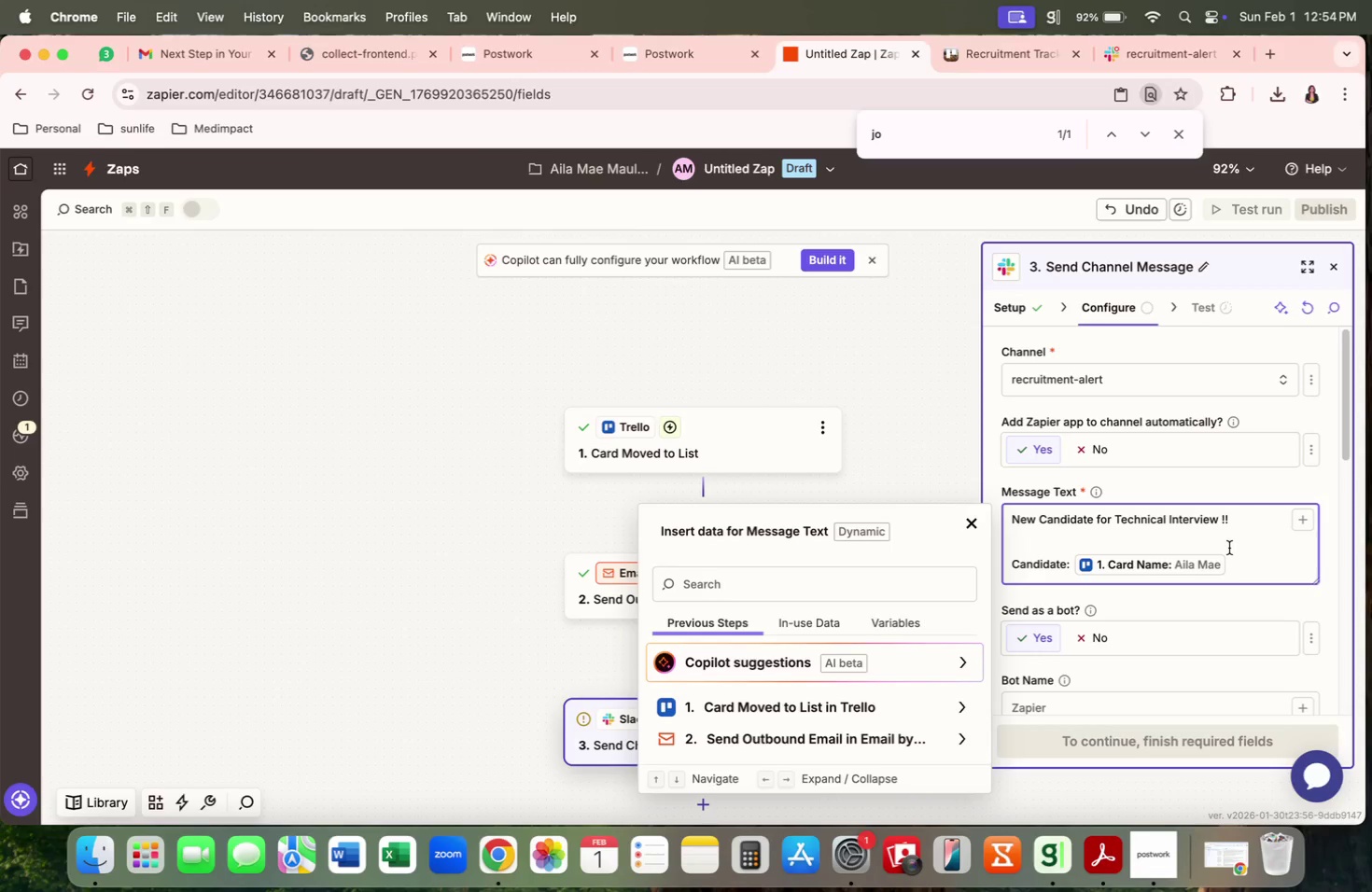 
key(Enter)
 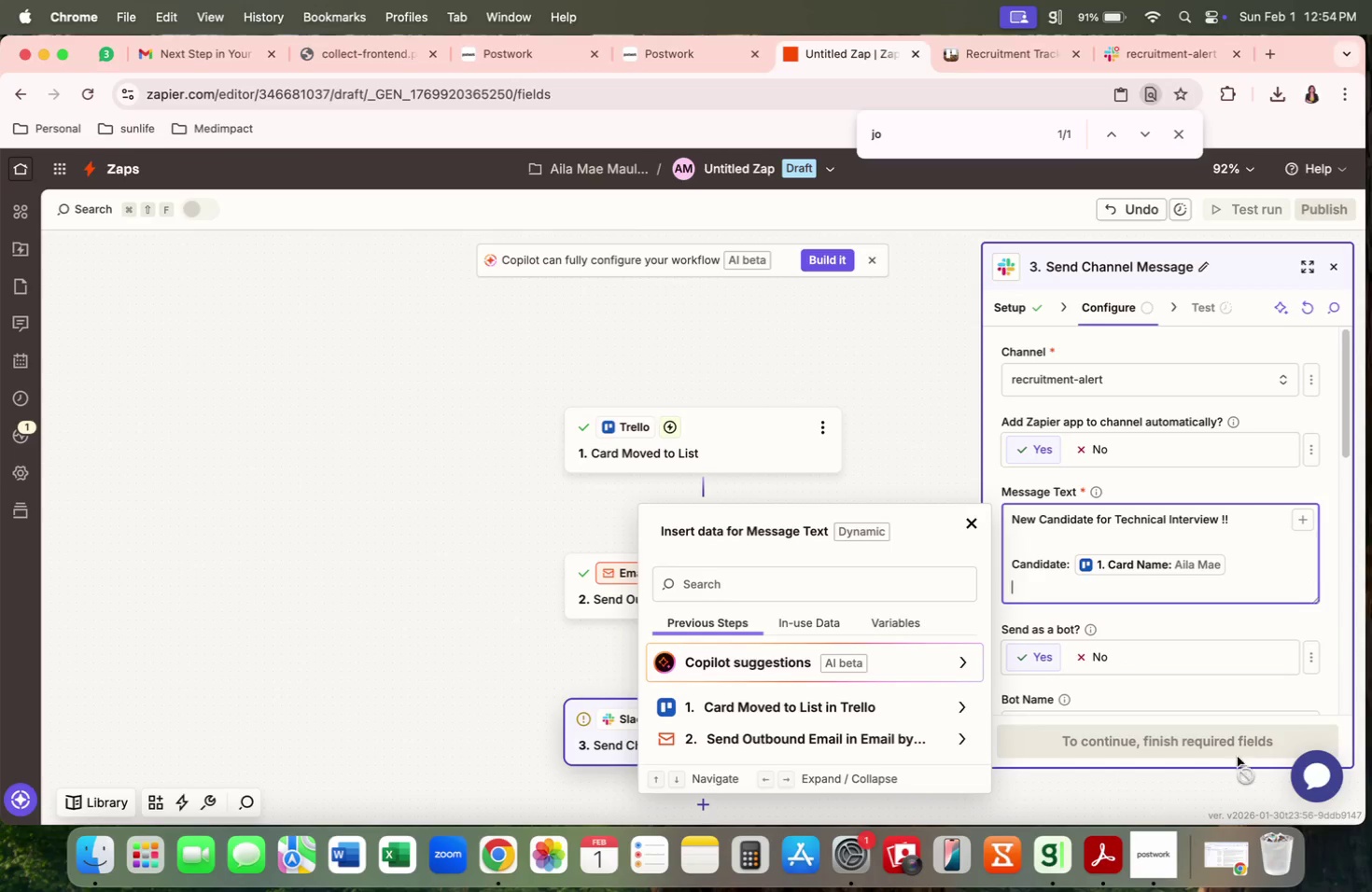 
left_click([1171, 862])